 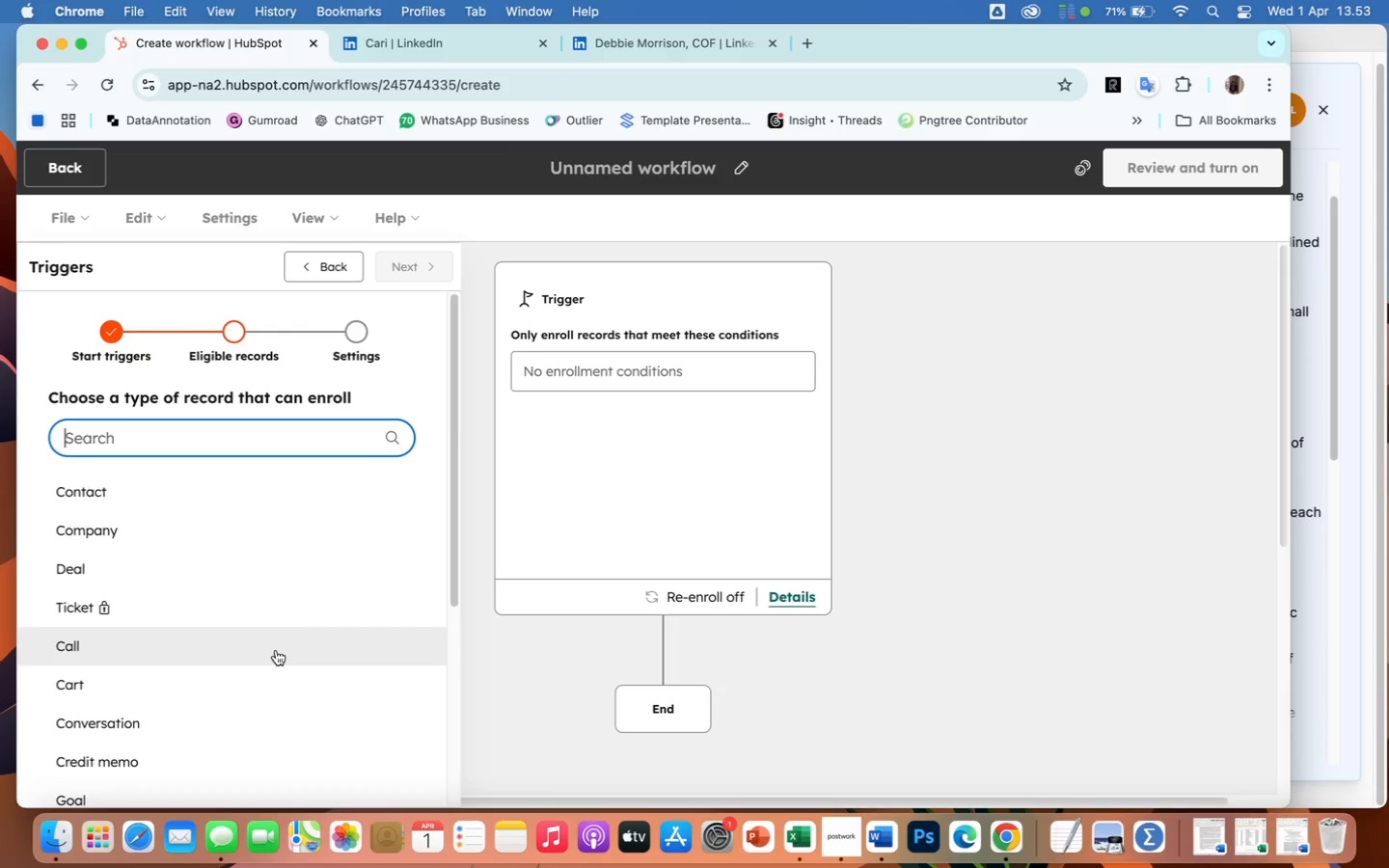 
scroll: coordinate [184, 647], scroll_direction: down, amount: 59.0
 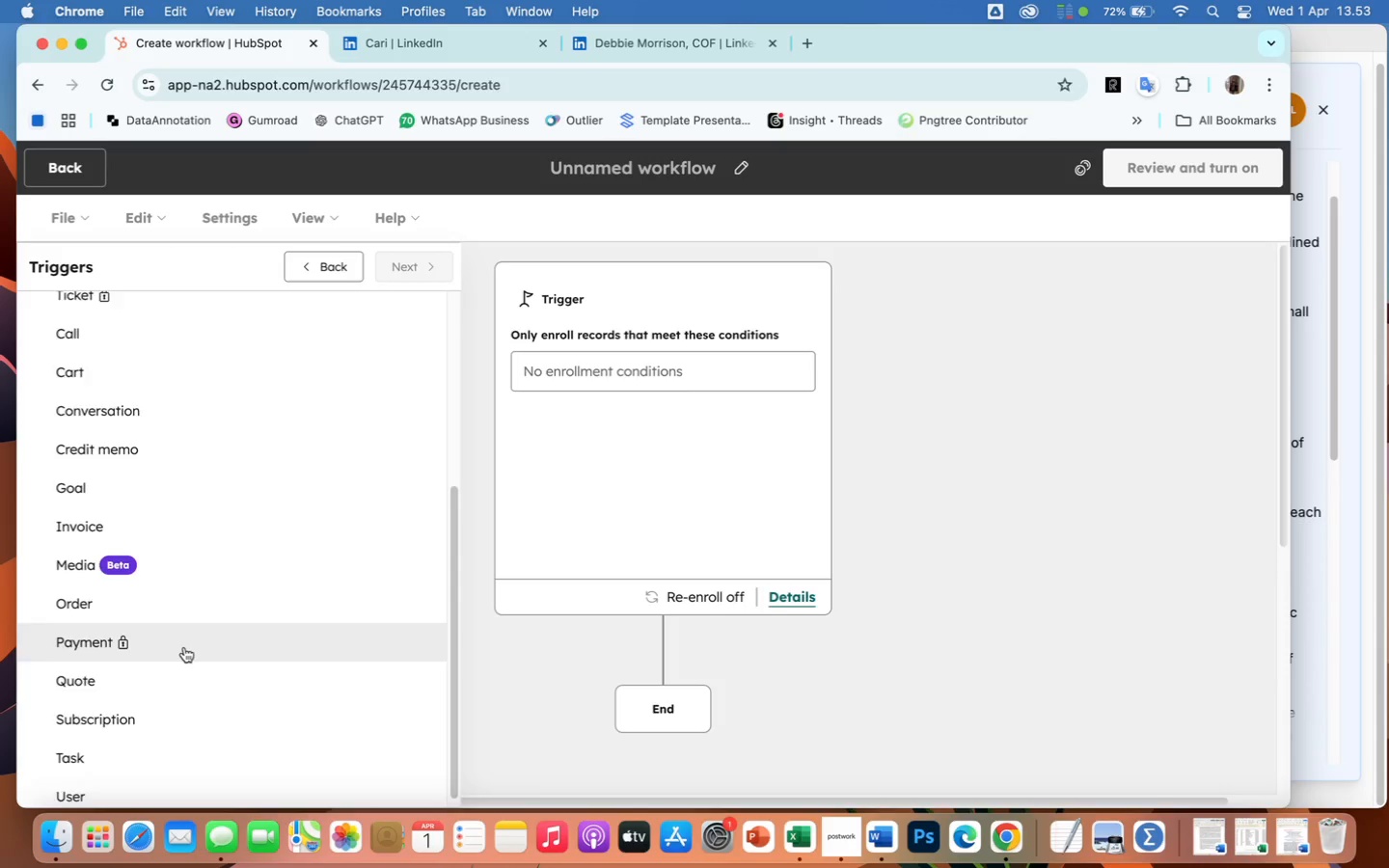 
scroll: coordinate [184, 647], scroll_direction: up, amount: 56.0
 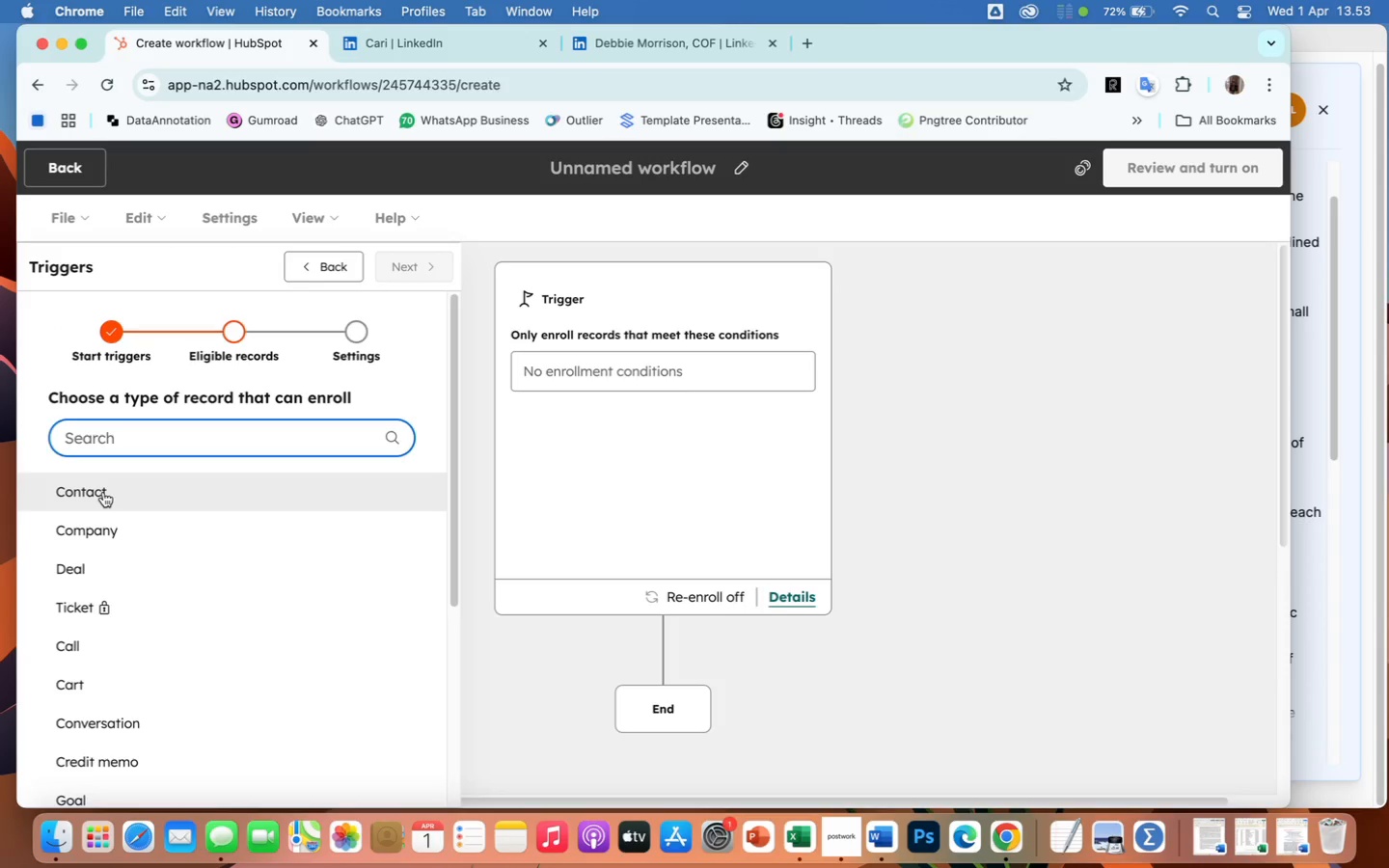 
left_click([103, 492])
 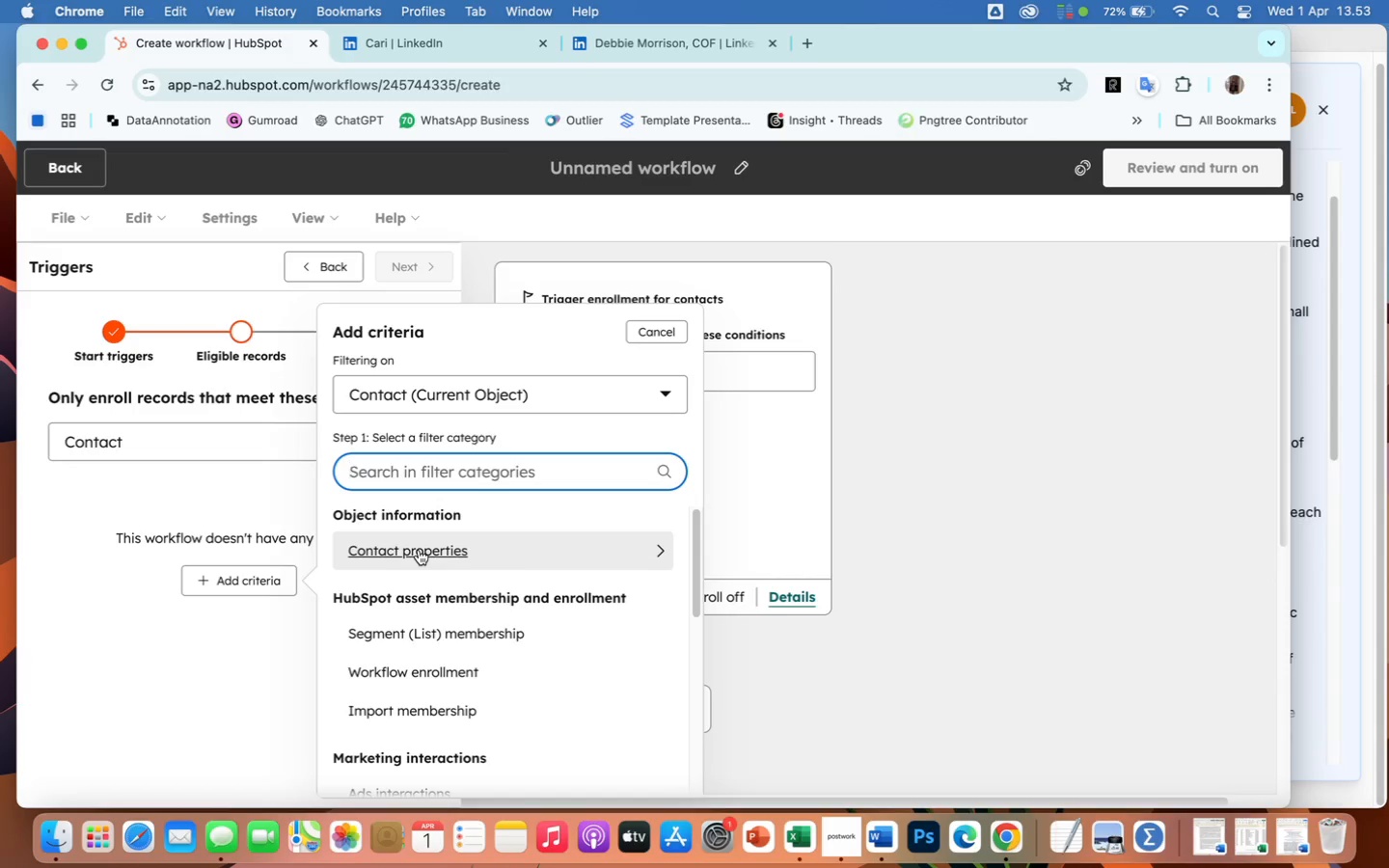 
wait(7.88)
 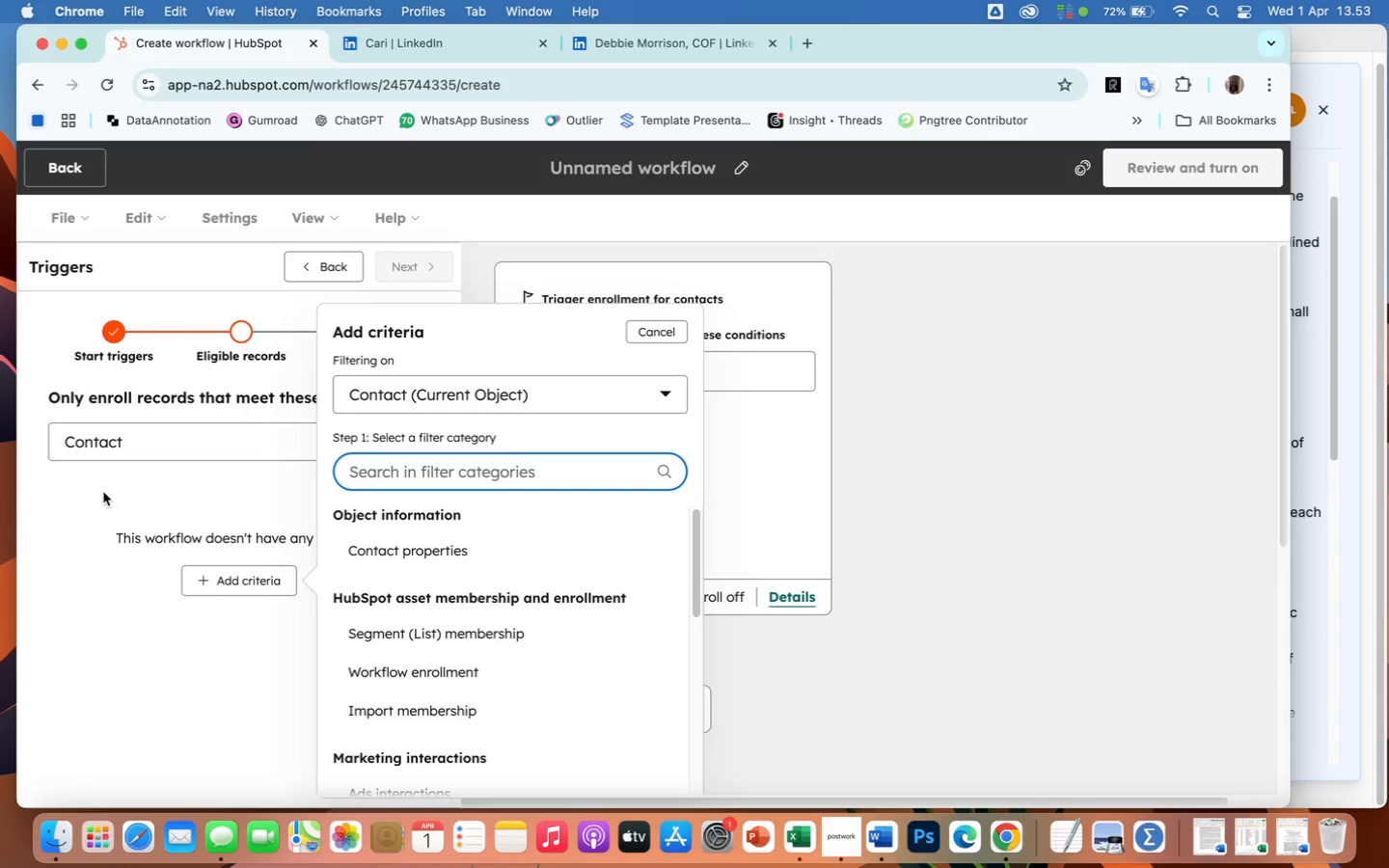 
left_click([420, 552])
 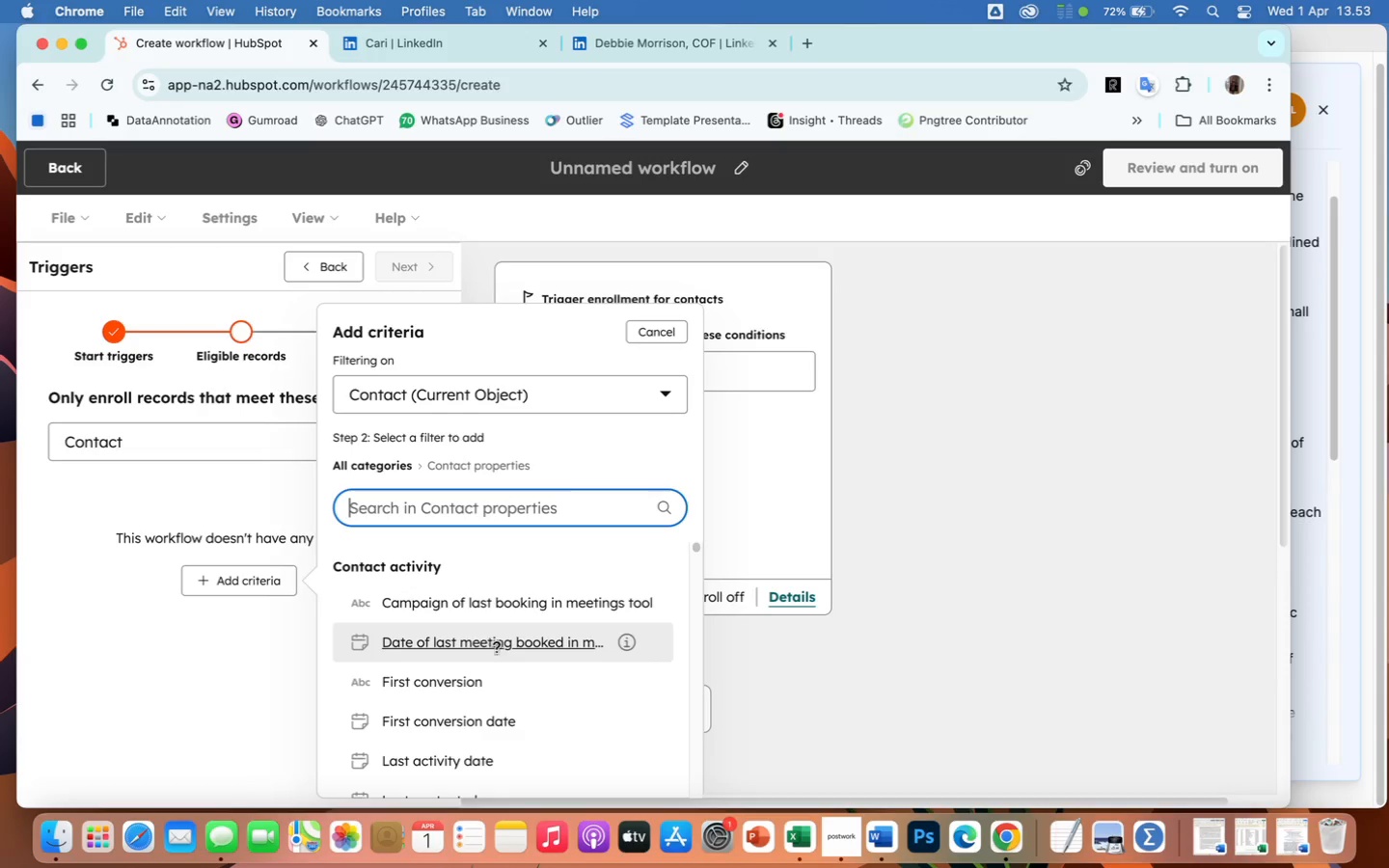 
scroll: coordinate [517, 727], scroll_direction: down, amount: 46.0
 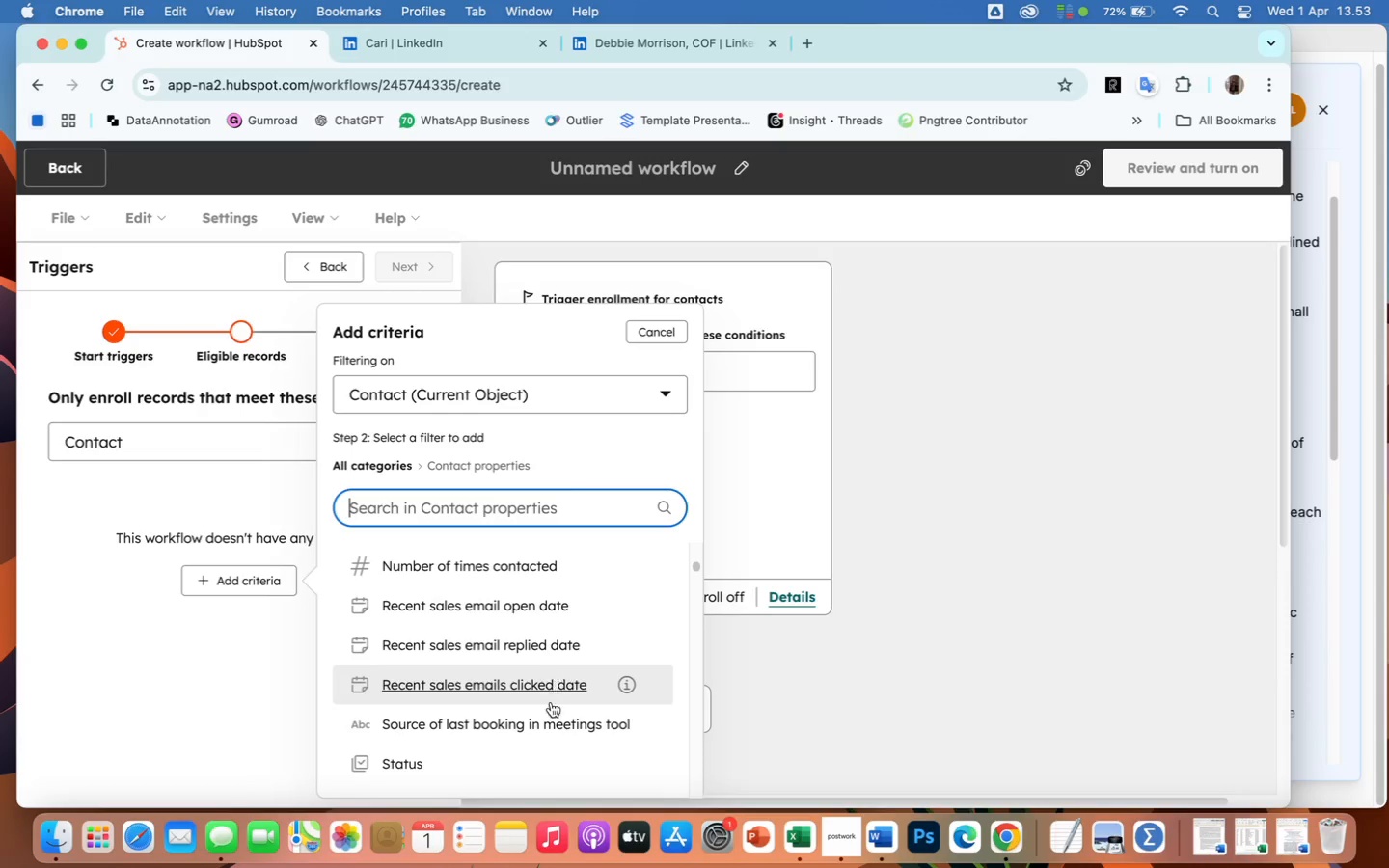 
wait(7.66)
 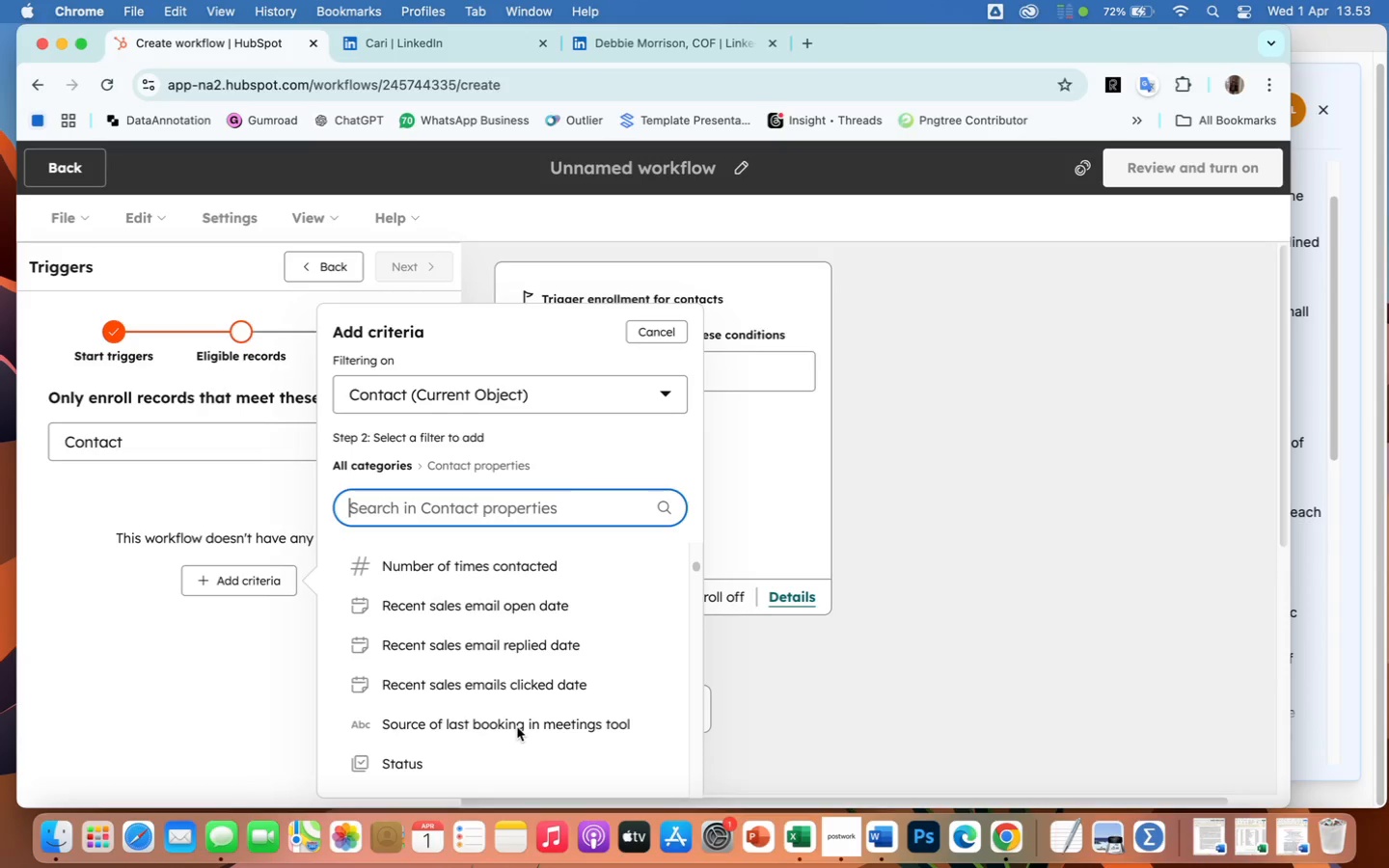 
type(firs)
 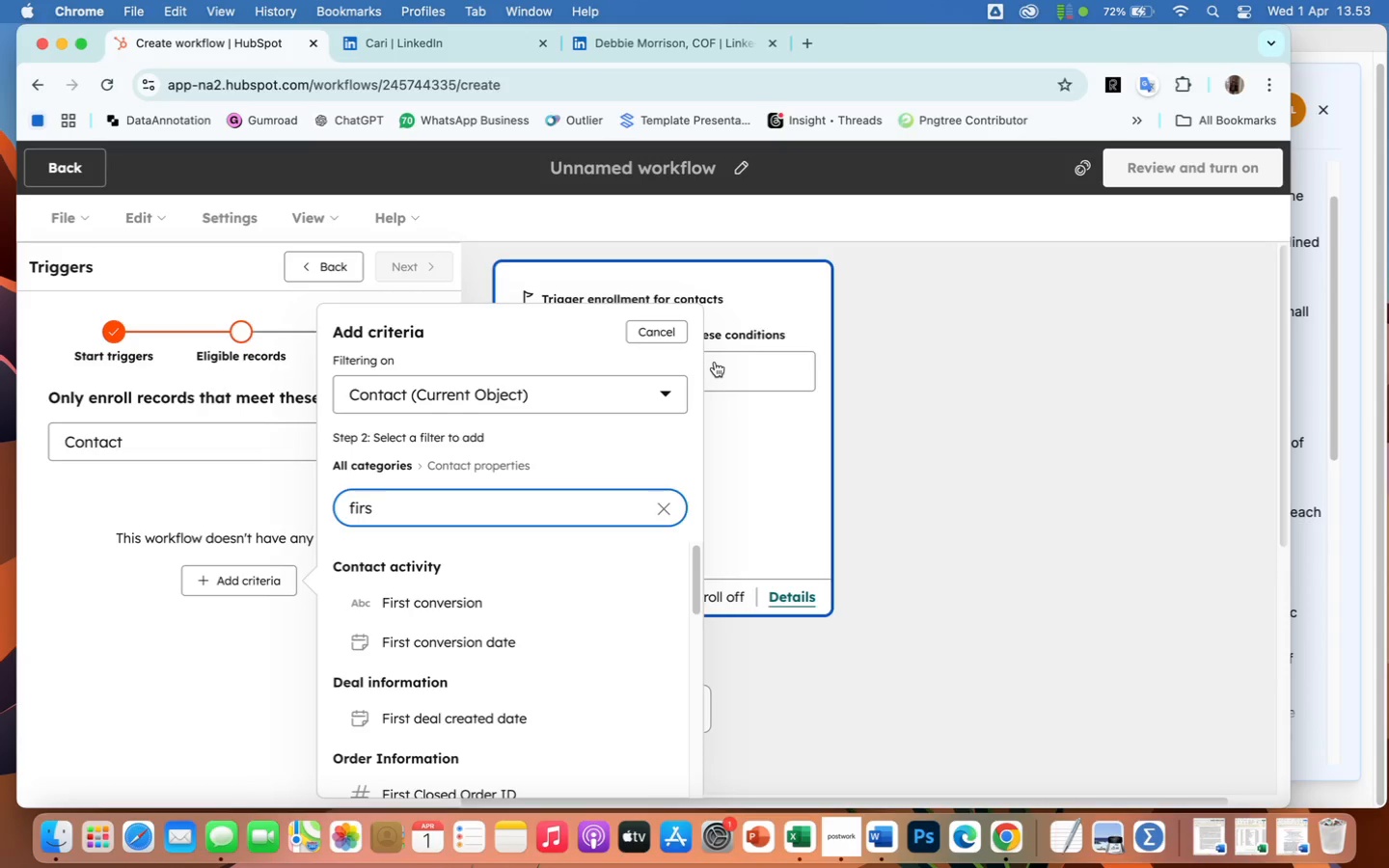 
wait(5.12)
 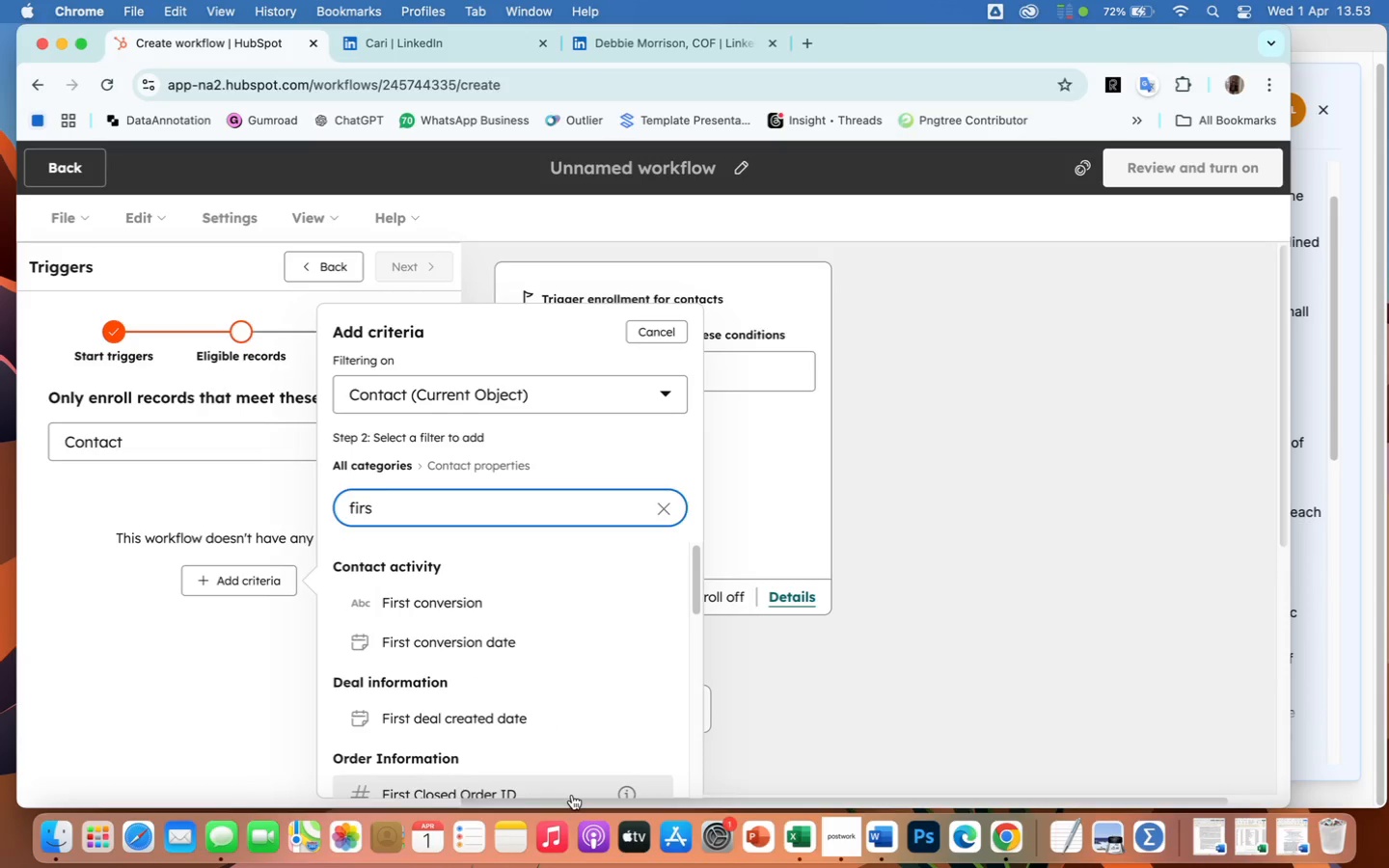 
left_click([671, 391])
 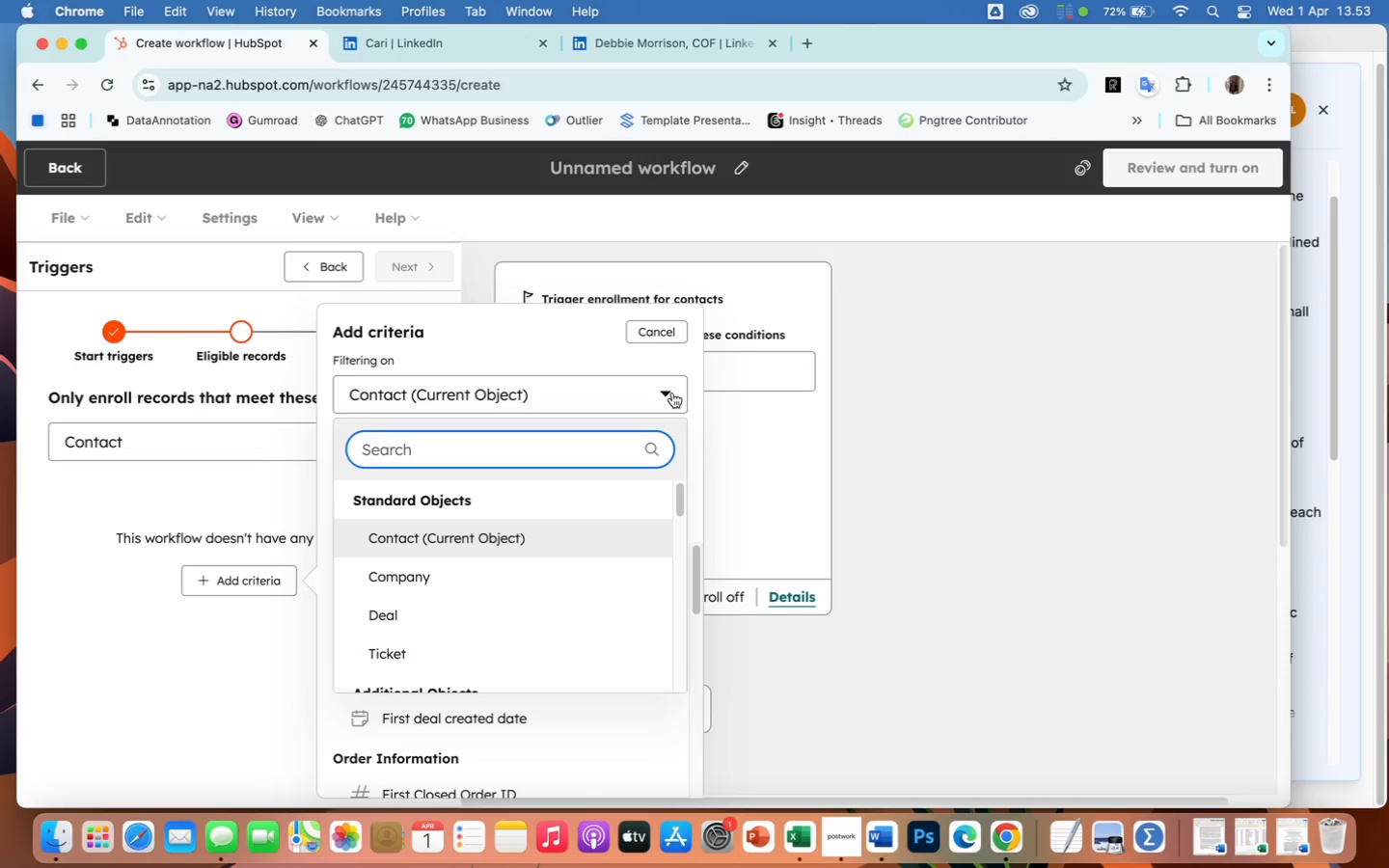 
scroll: coordinate [571, 615], scroll_direction: down, amount: 13.0
 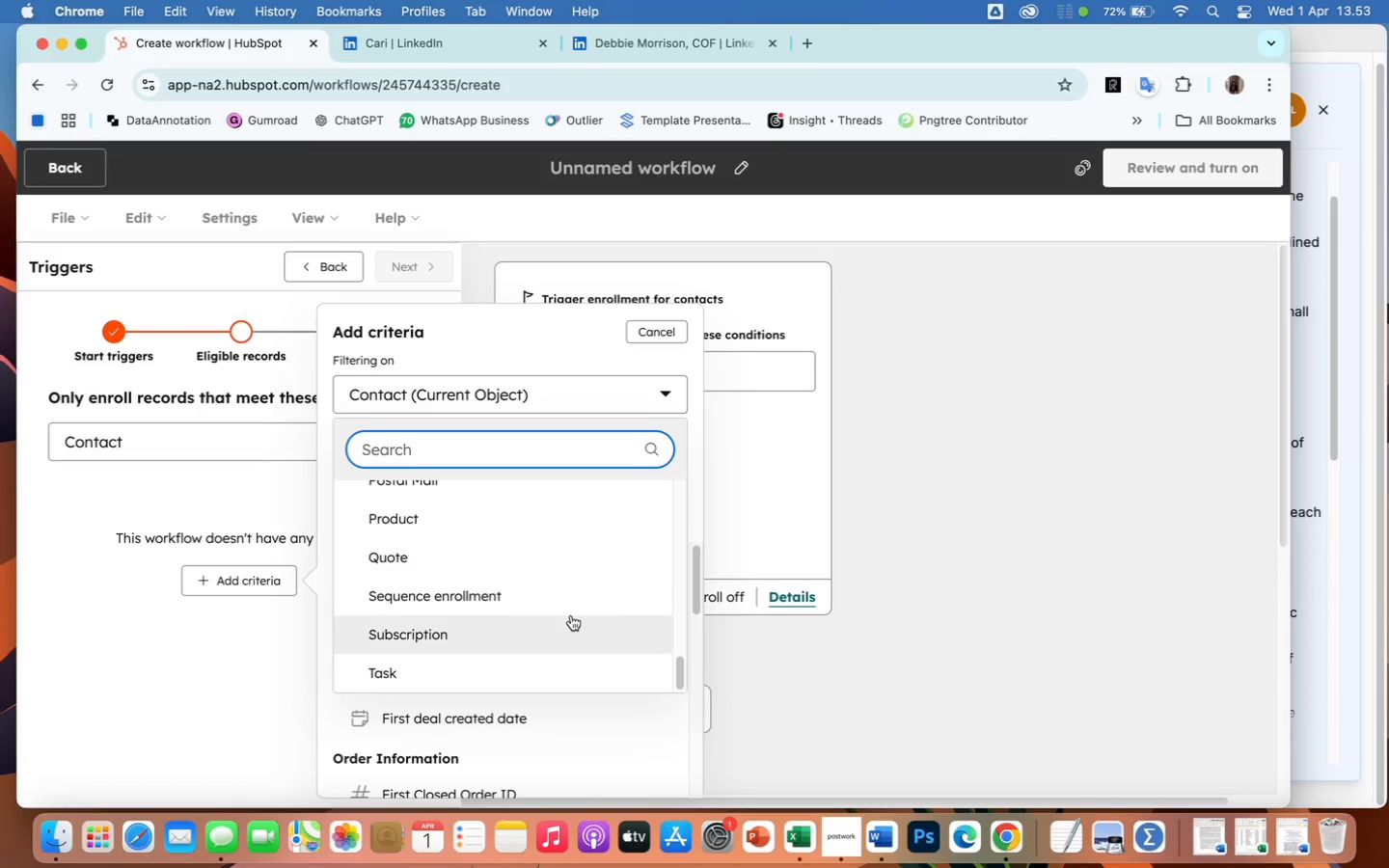 
left_click([751, 730])
 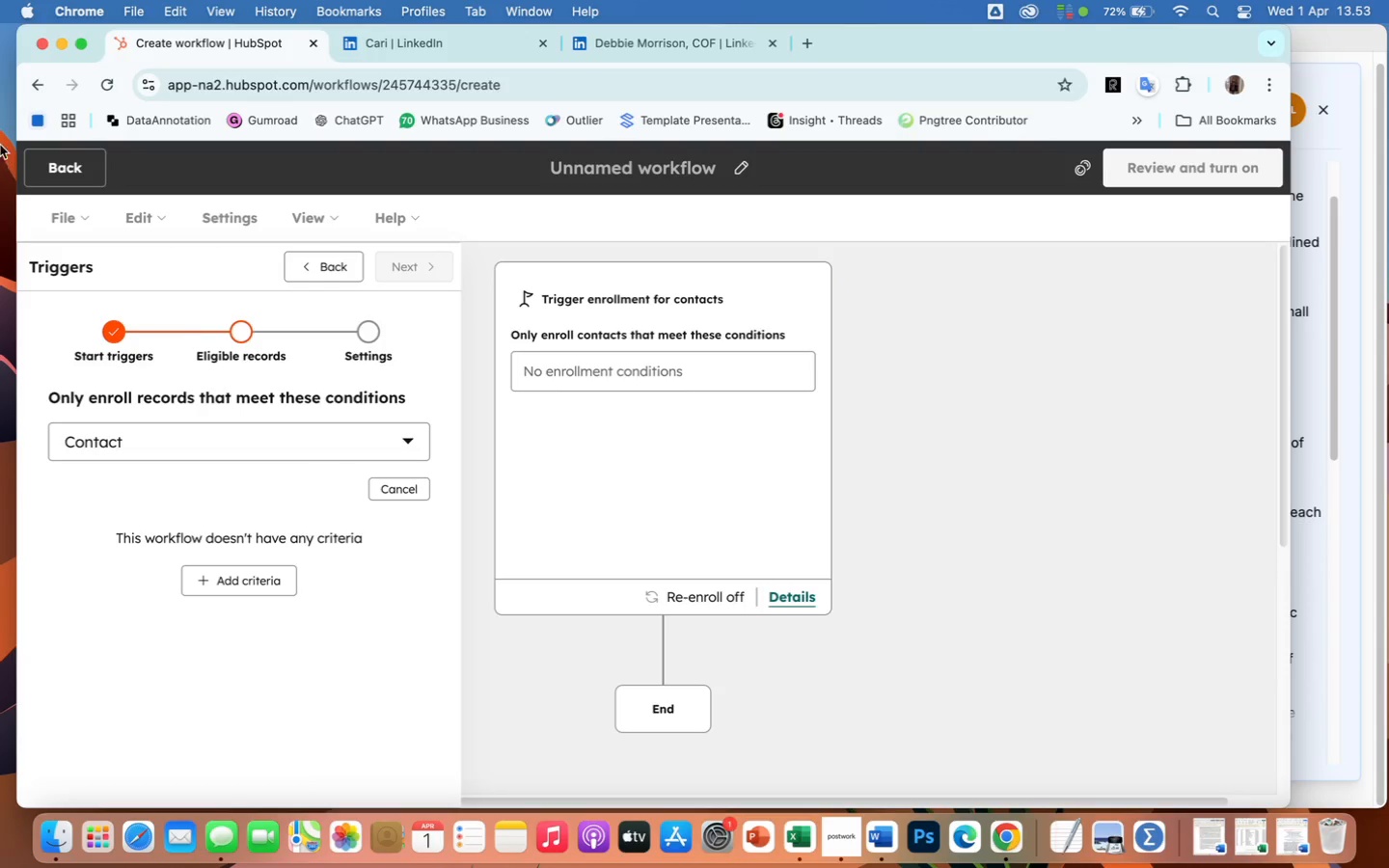 
wait(6.52)
 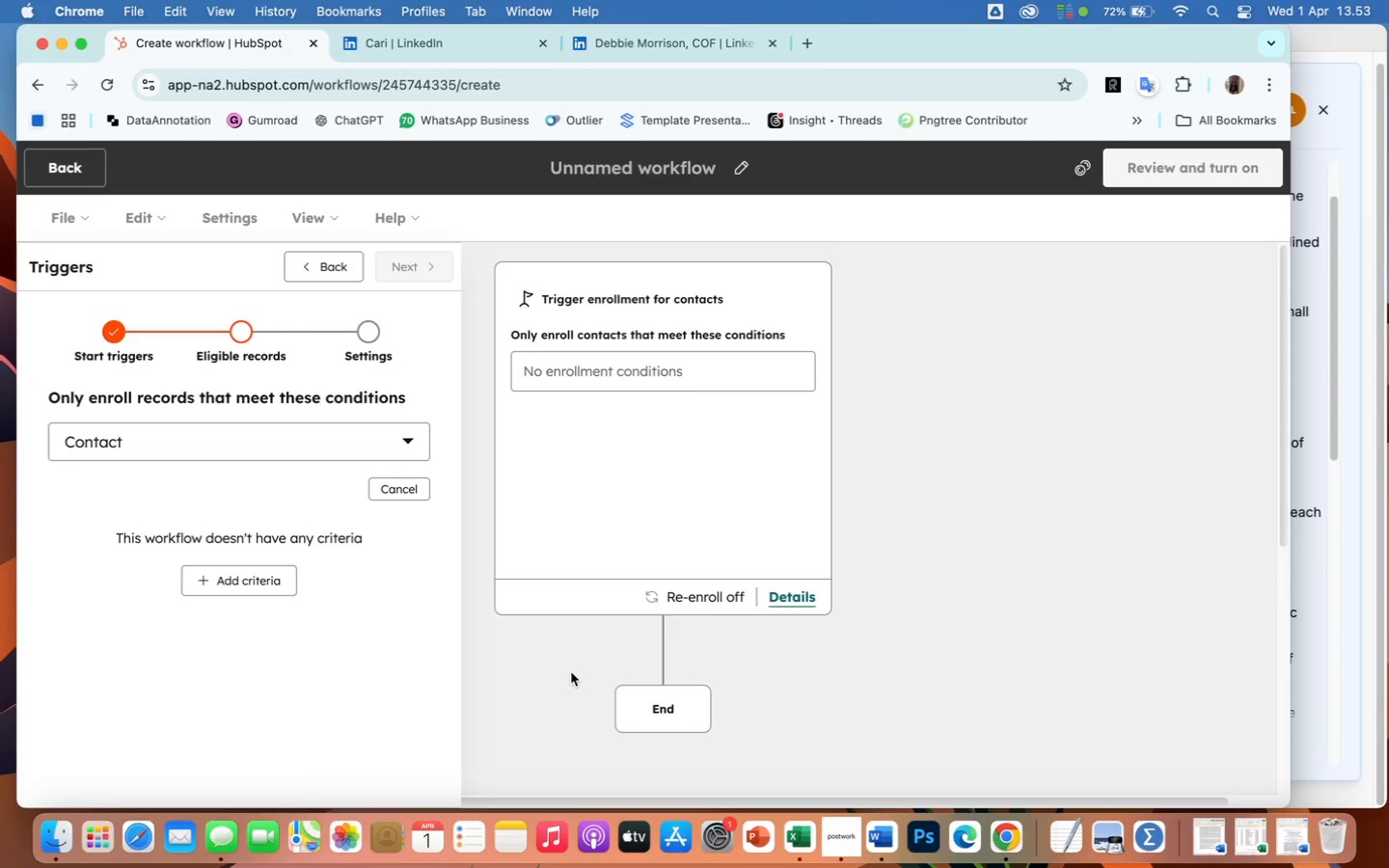 
left_click([146, 223])
 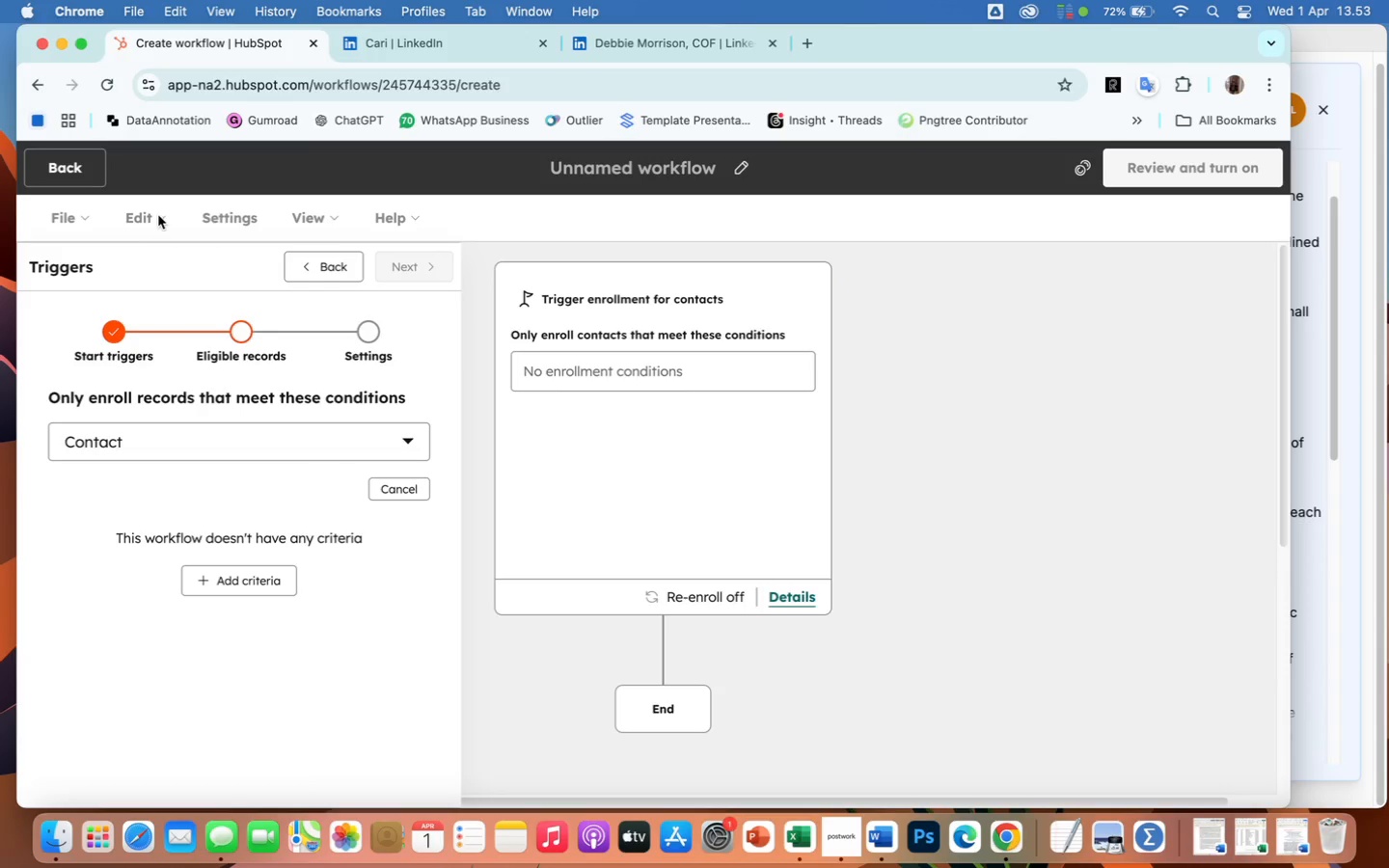 
left_click([158, 215])
 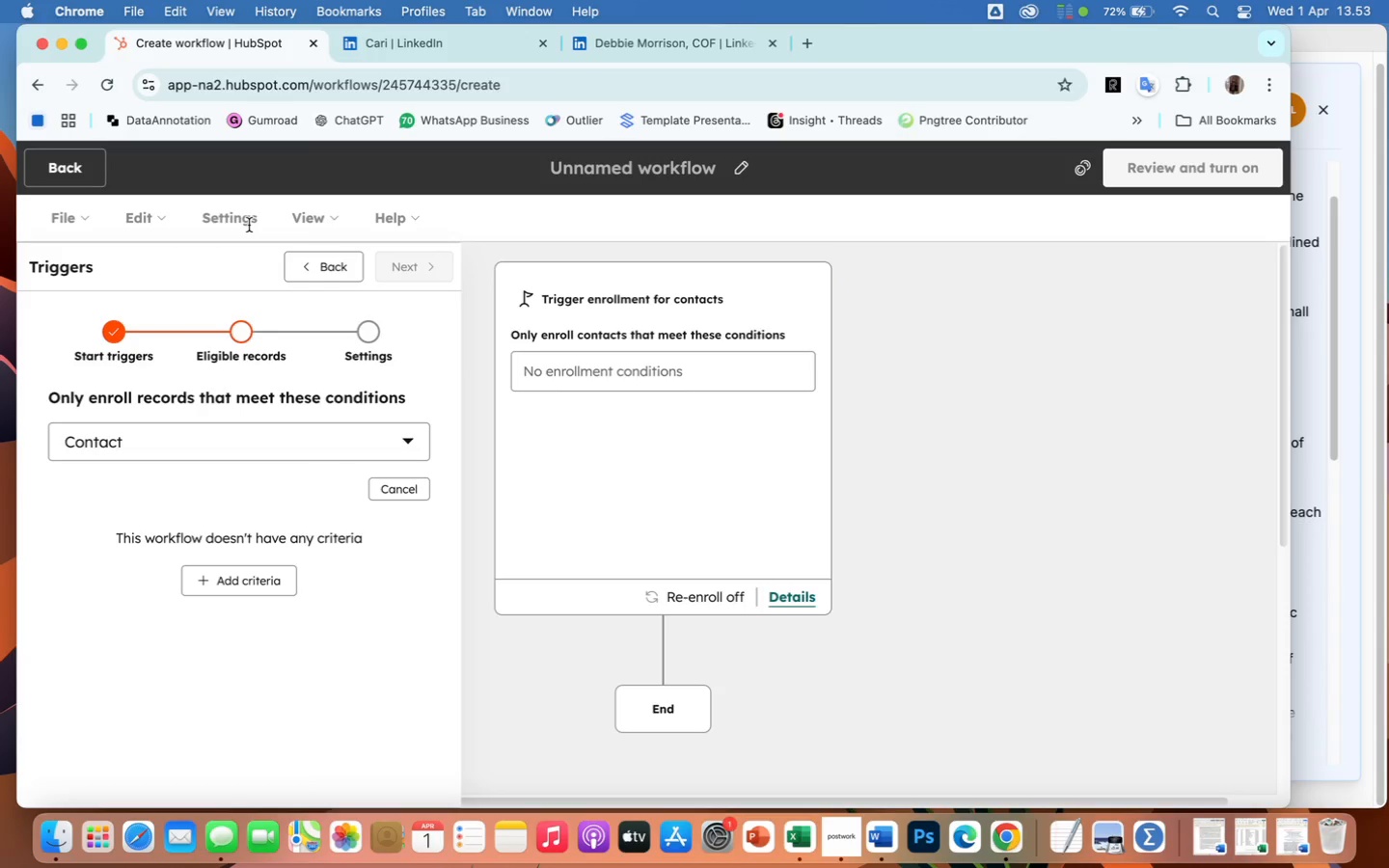 
left_click([249, 225])
 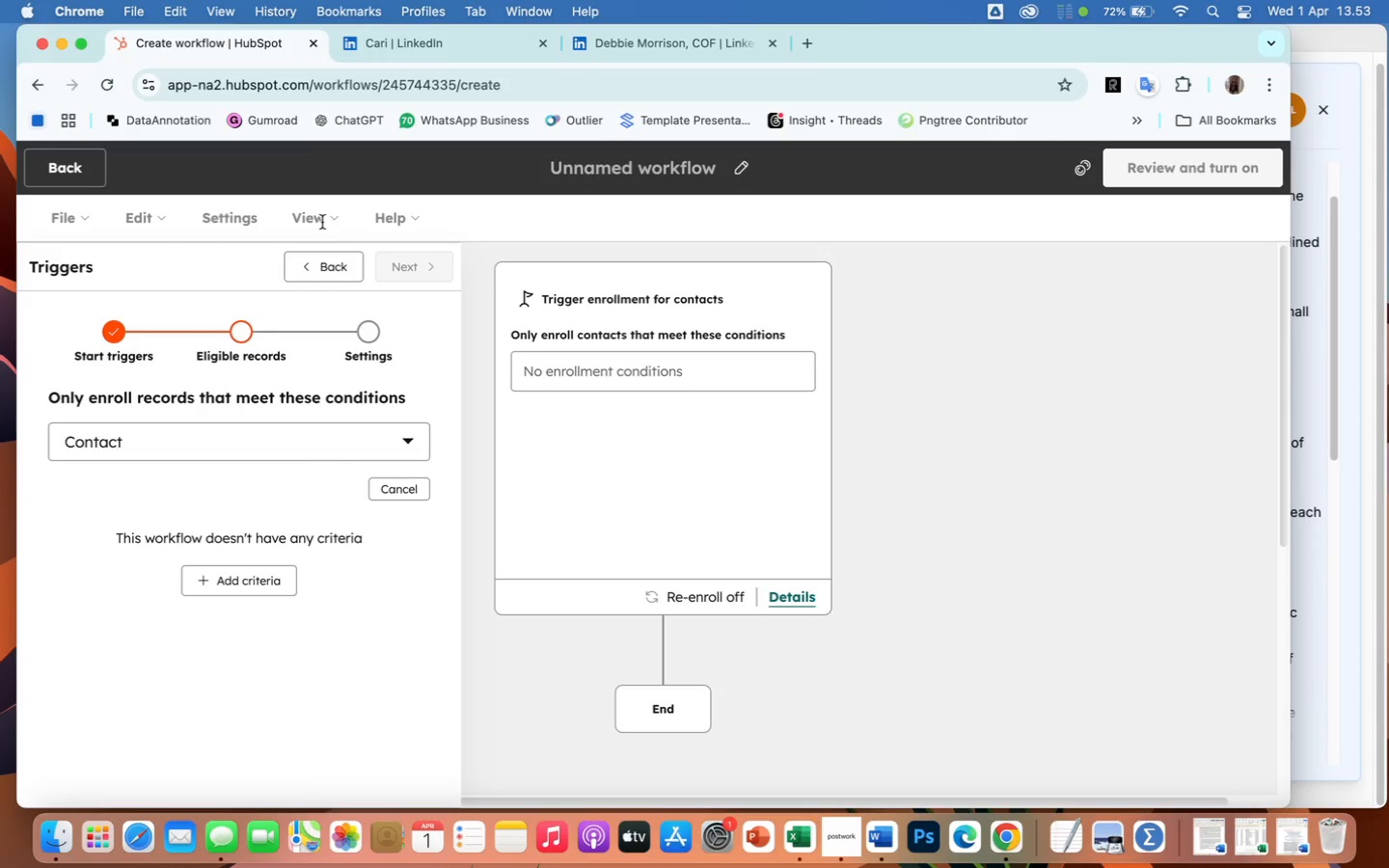 
left_click([333, 219])
 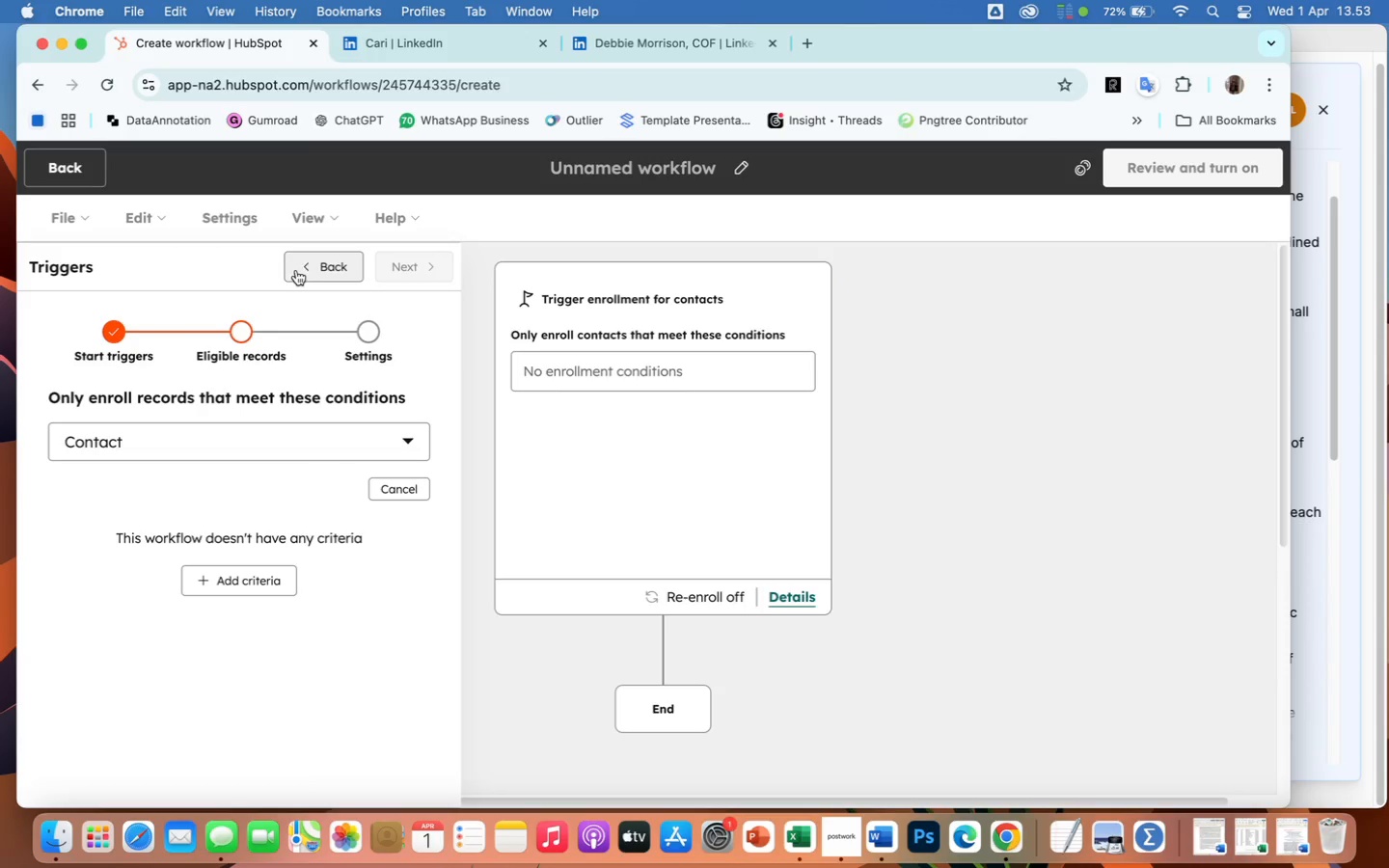 
left_click([309, 270])
 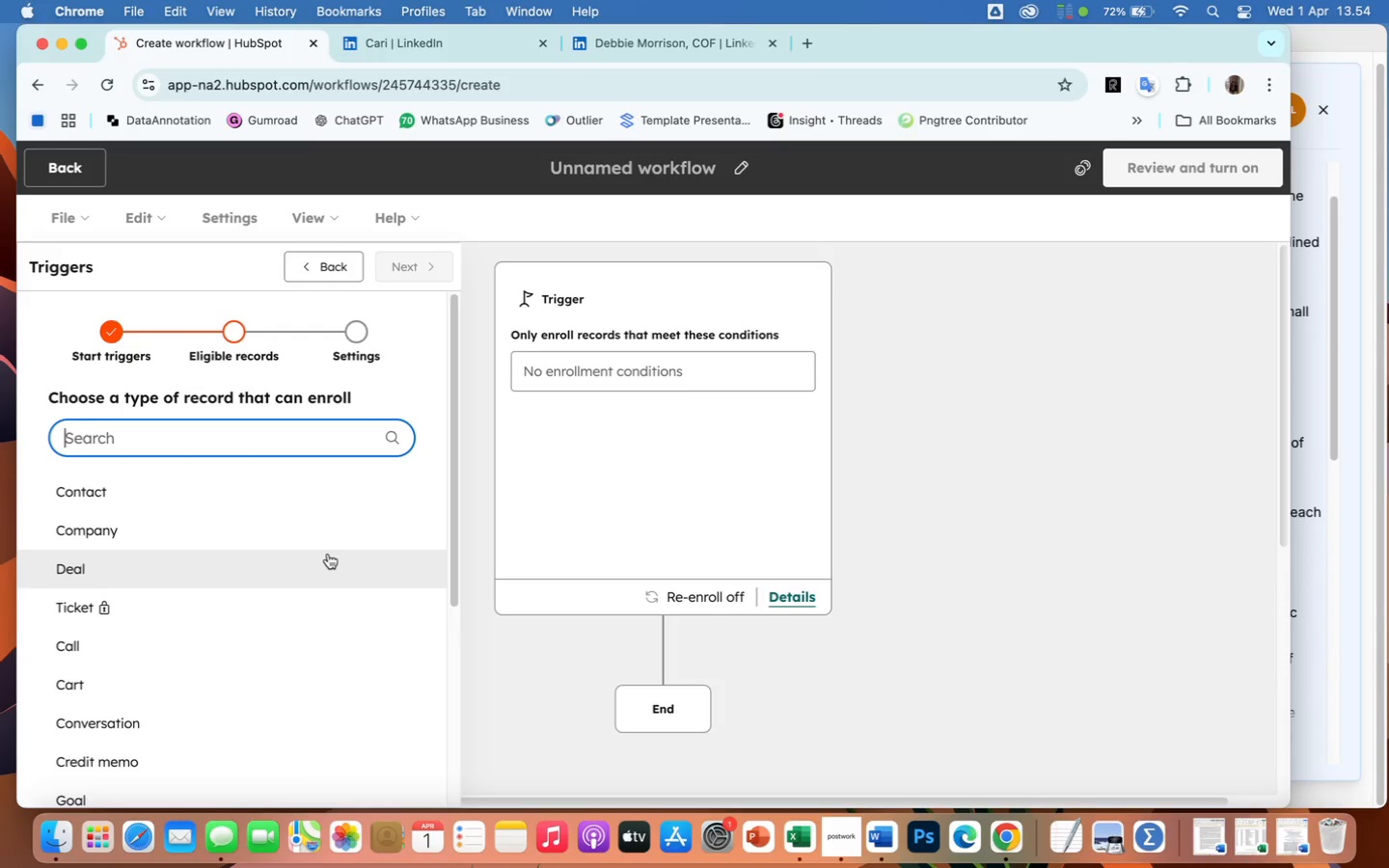 
wait(20.36)
 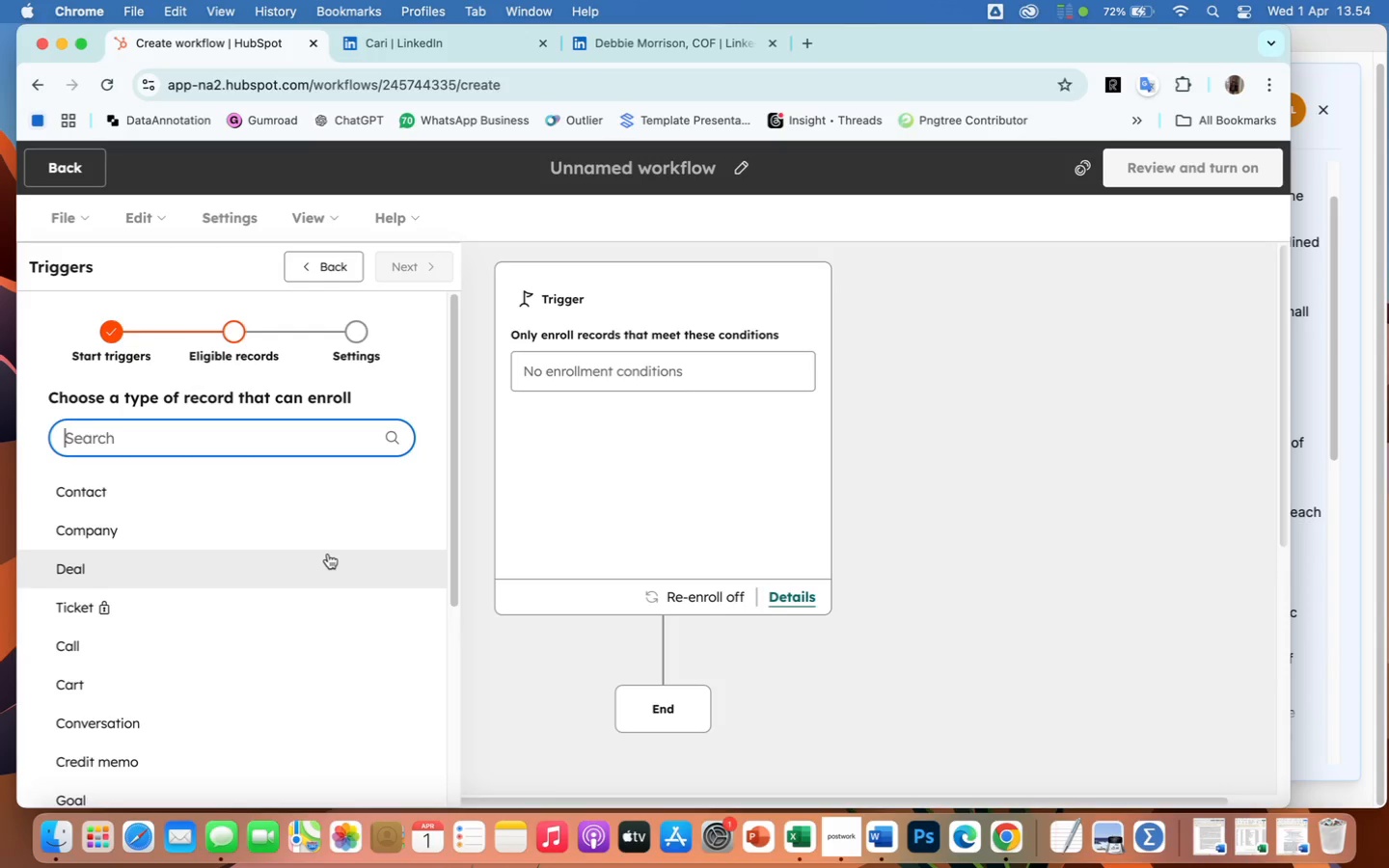 
left_click([158, 490])
 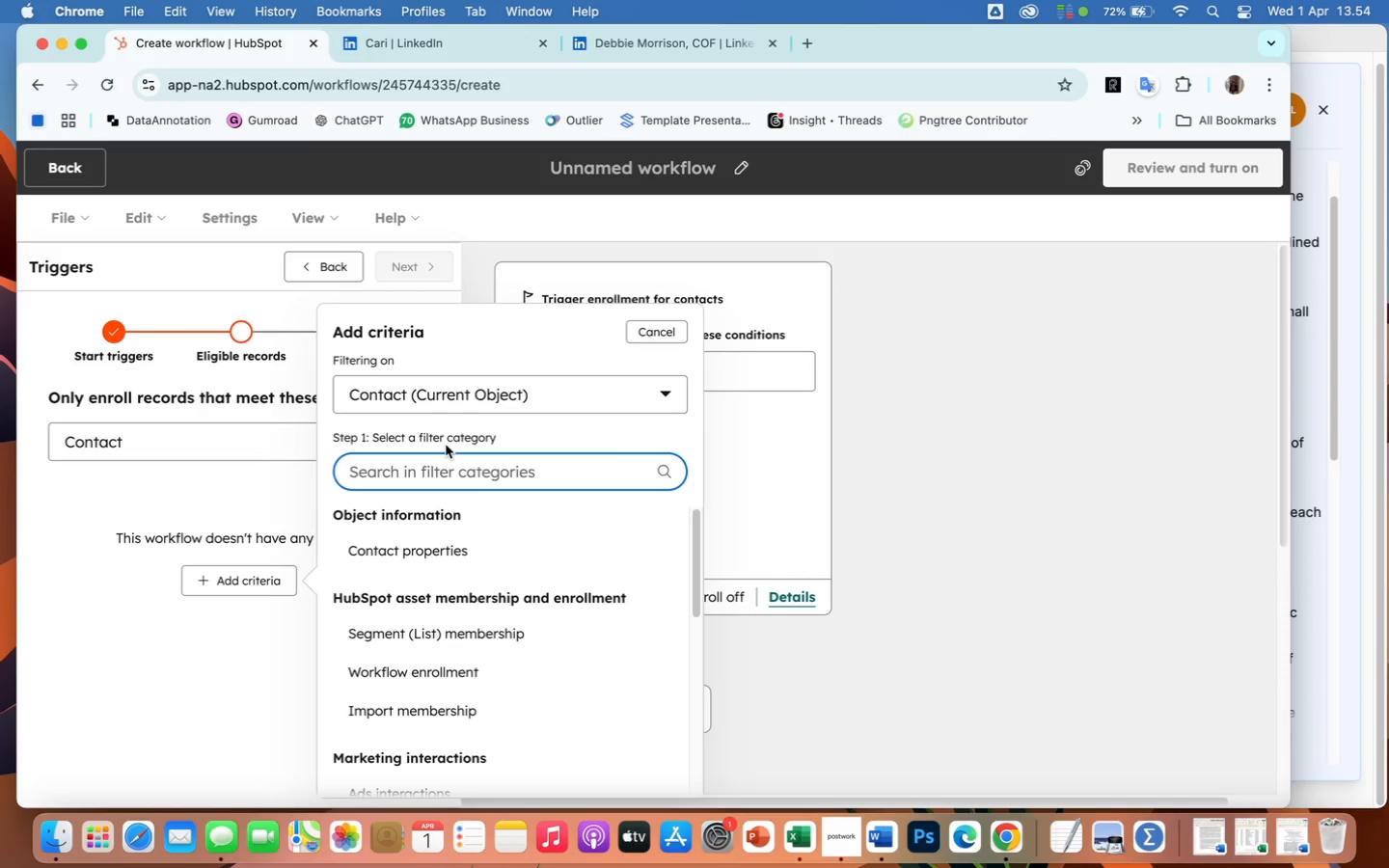 
mouse_move([524, 397])
 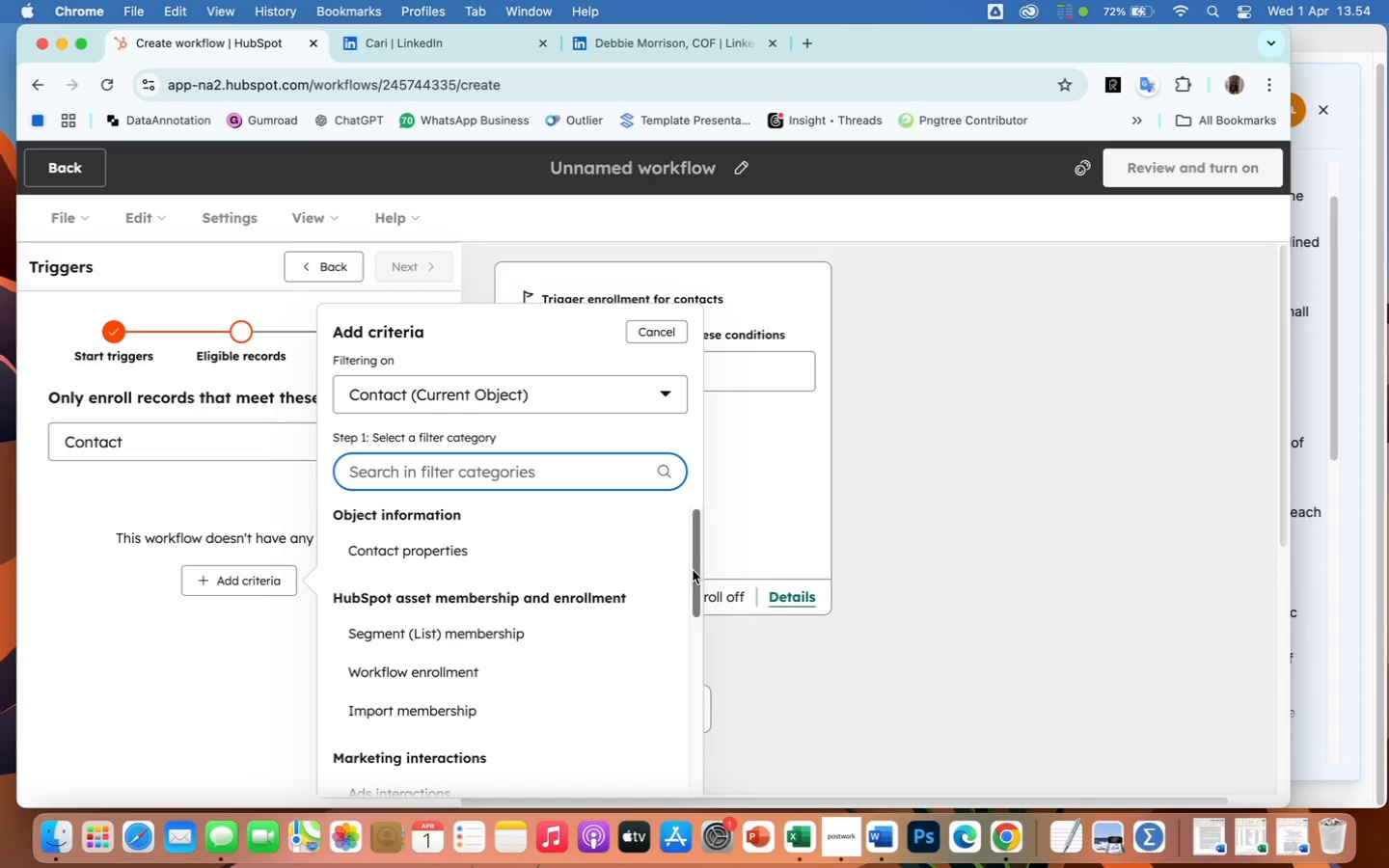 
left_click_drag(start_coordinate=[698, 574], to_coordinate=[723, 613])
 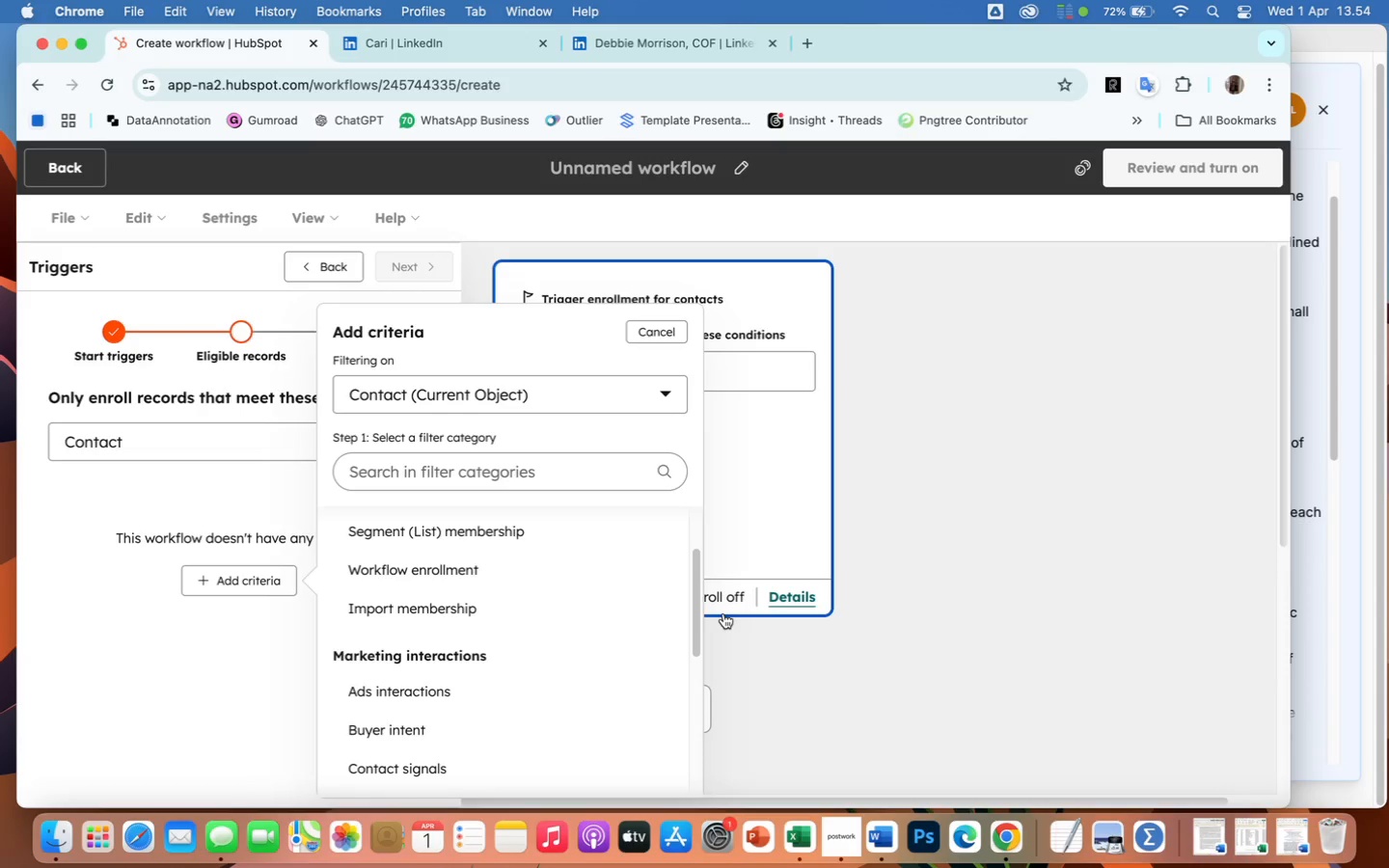 
wait(8.23)
 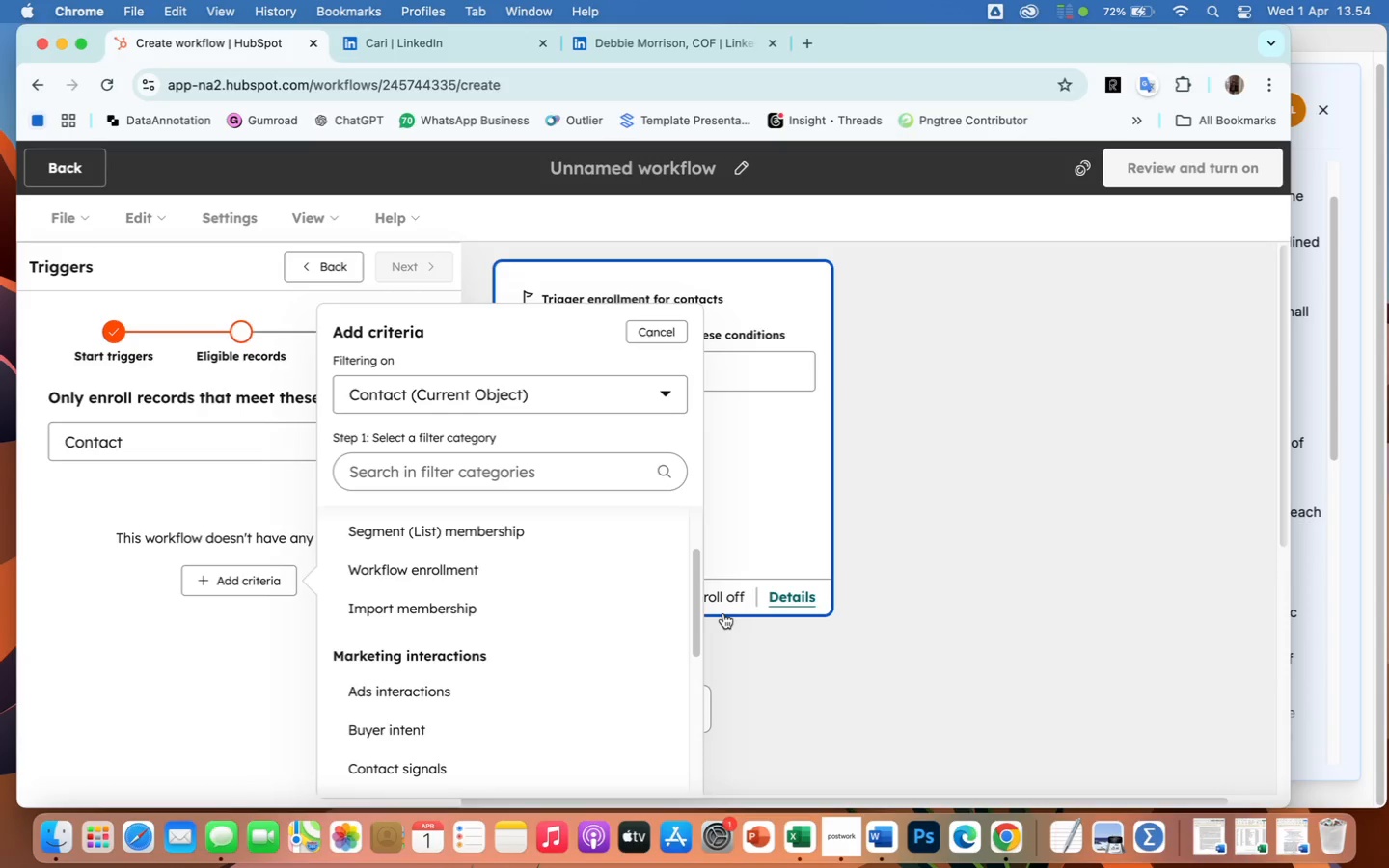 
left_click([667, 387])
 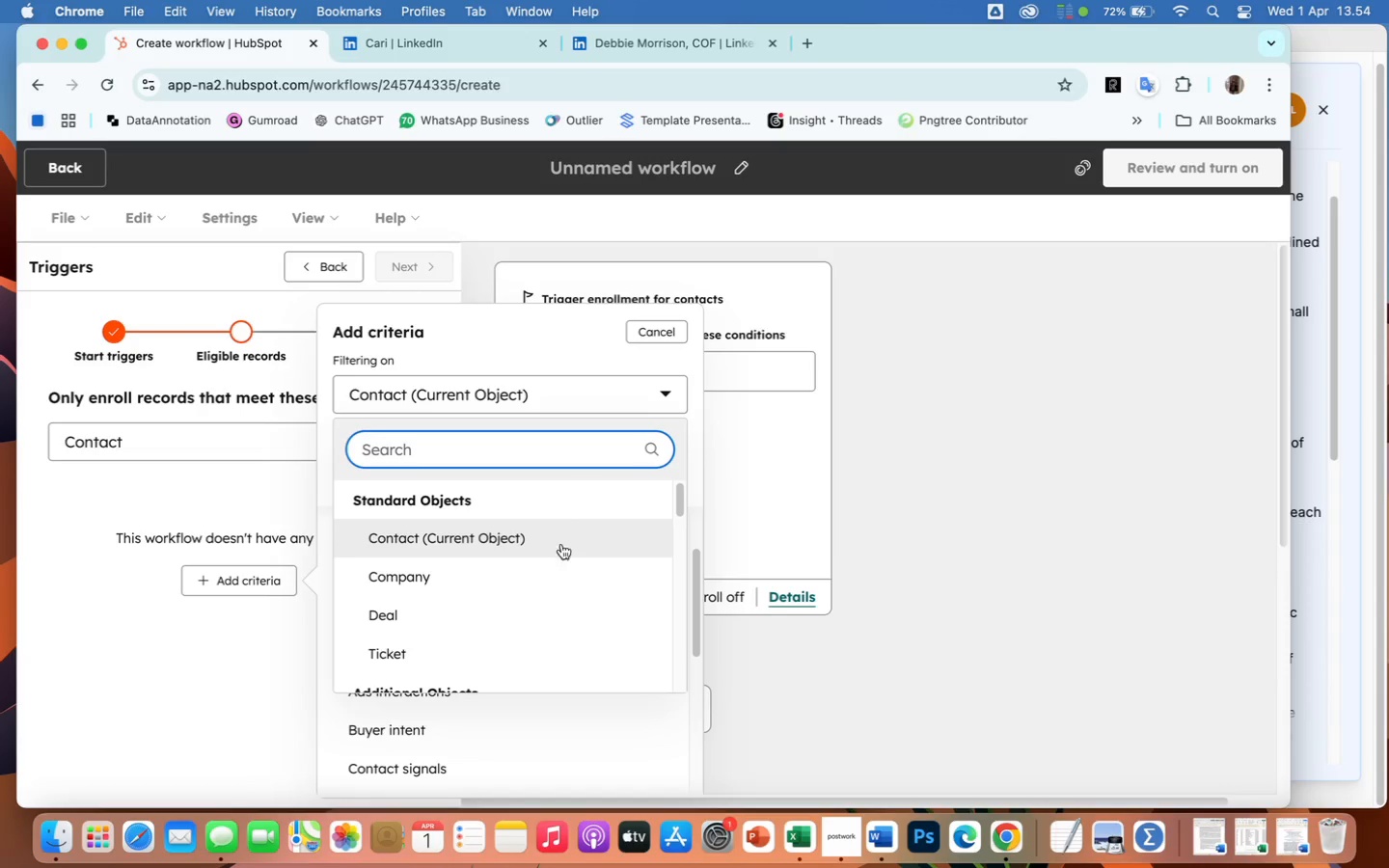 
scroll: coordinate [567, 587], scroll_direction: down, amount: 53.0
 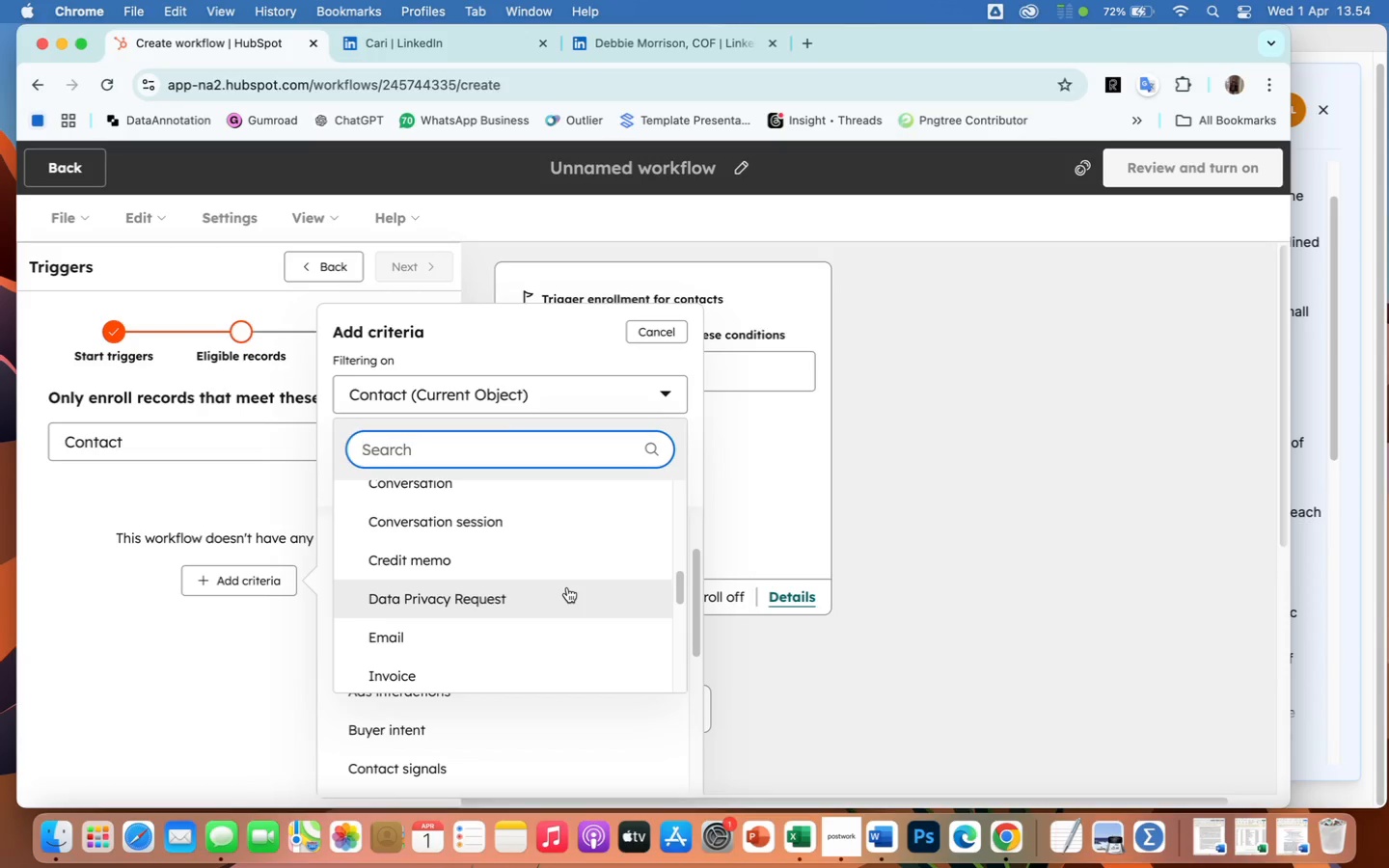 
type(no)
 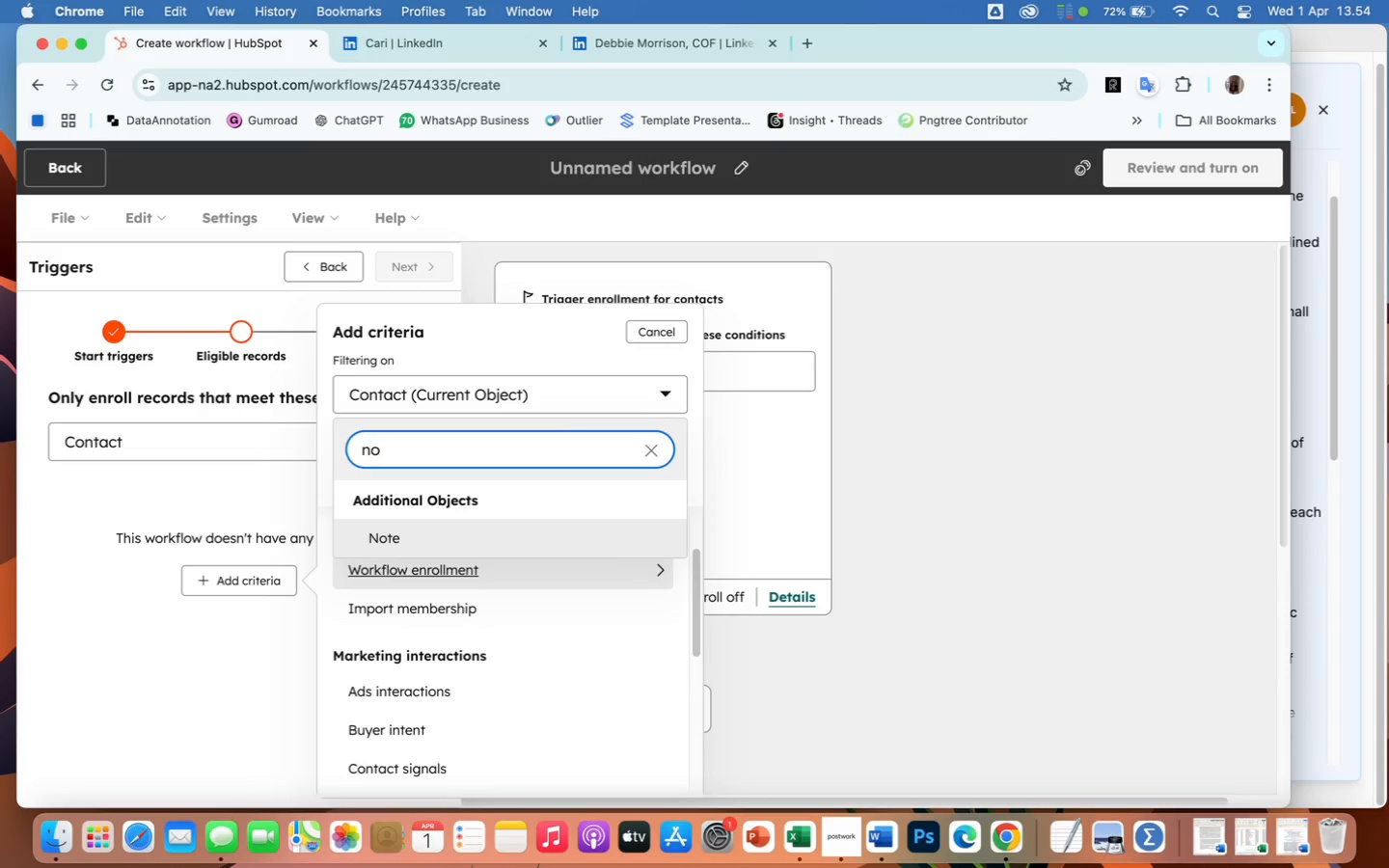 
key(Backspace)
 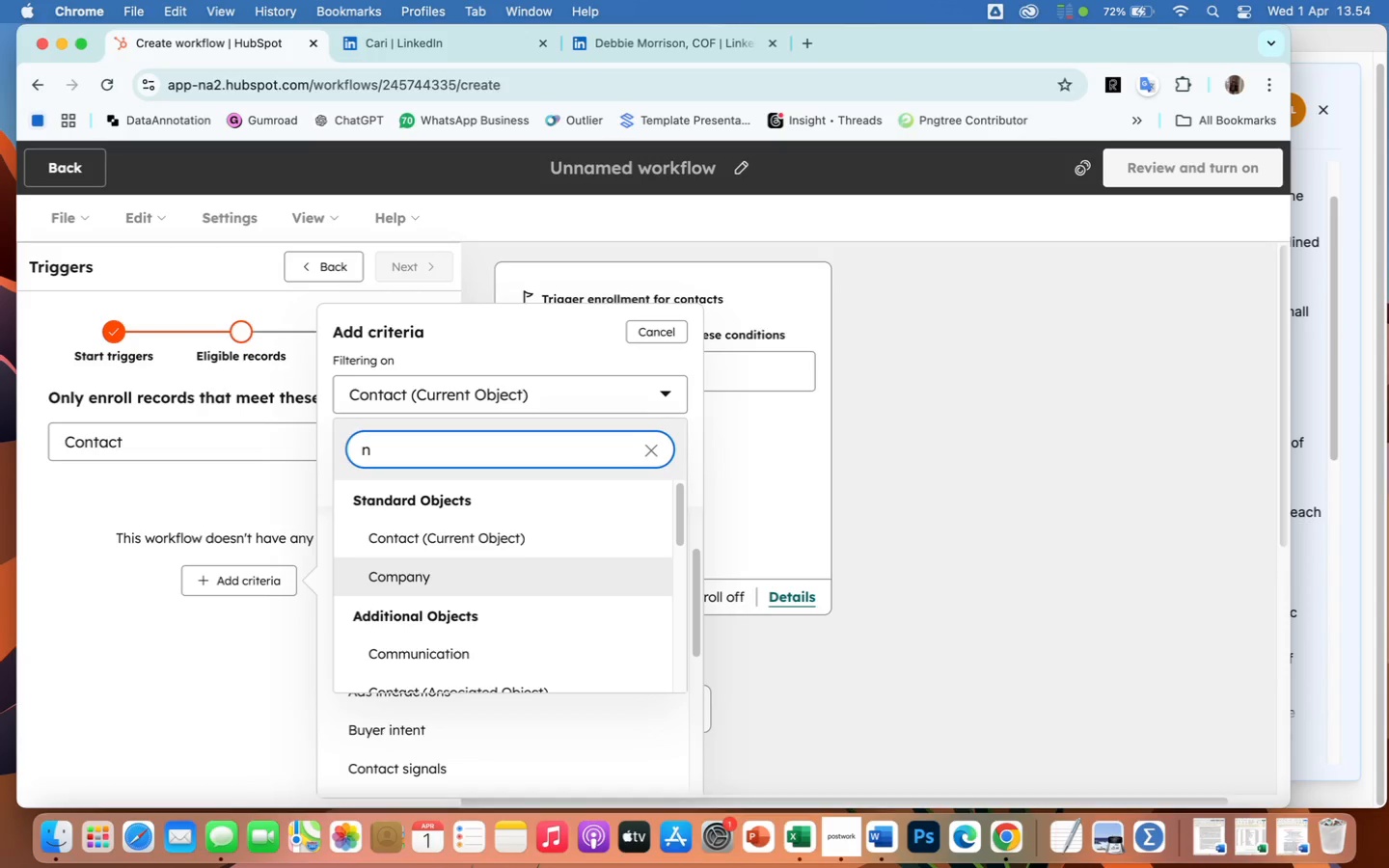 
key(Backspace)
 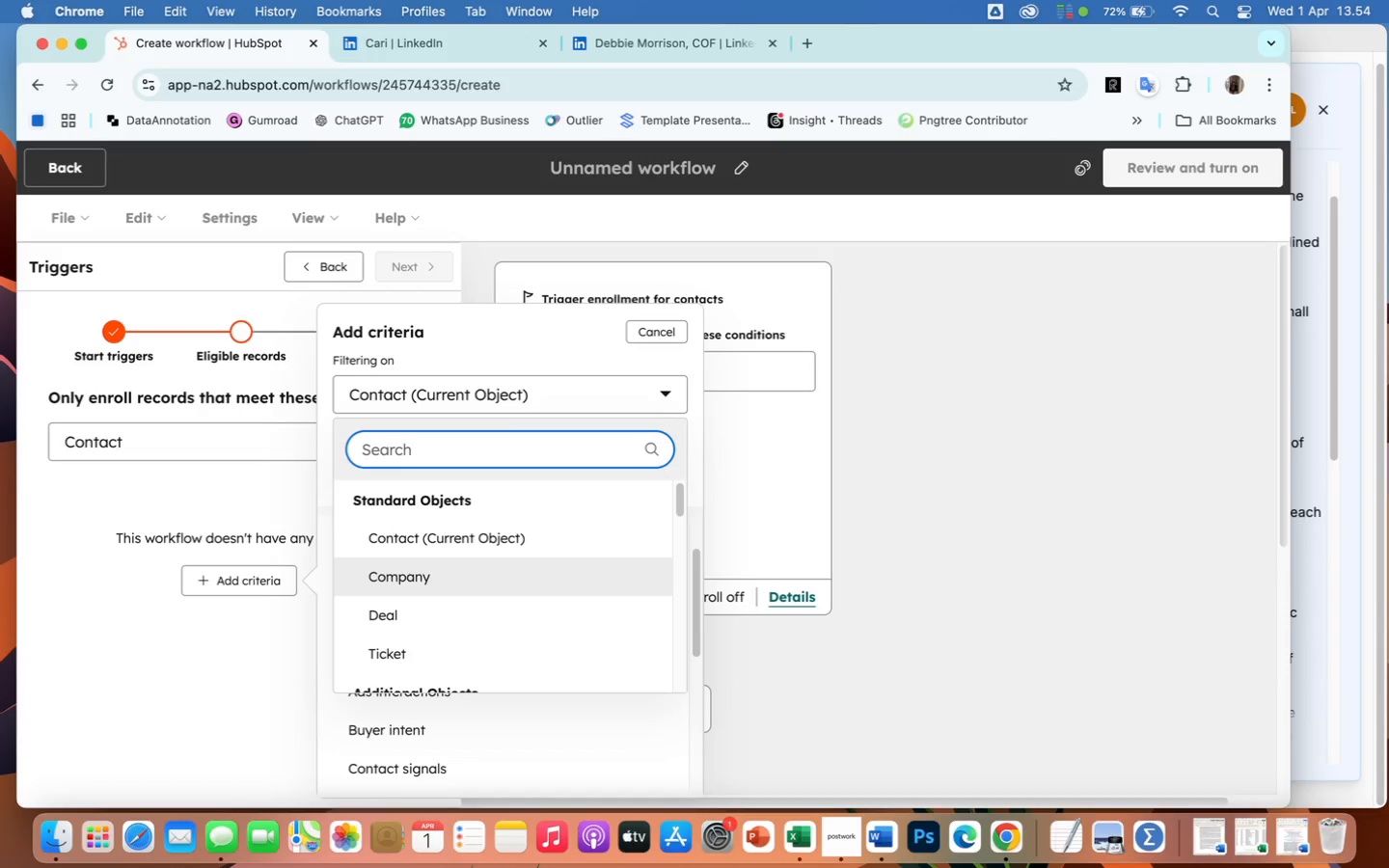 
wait(11.32)
 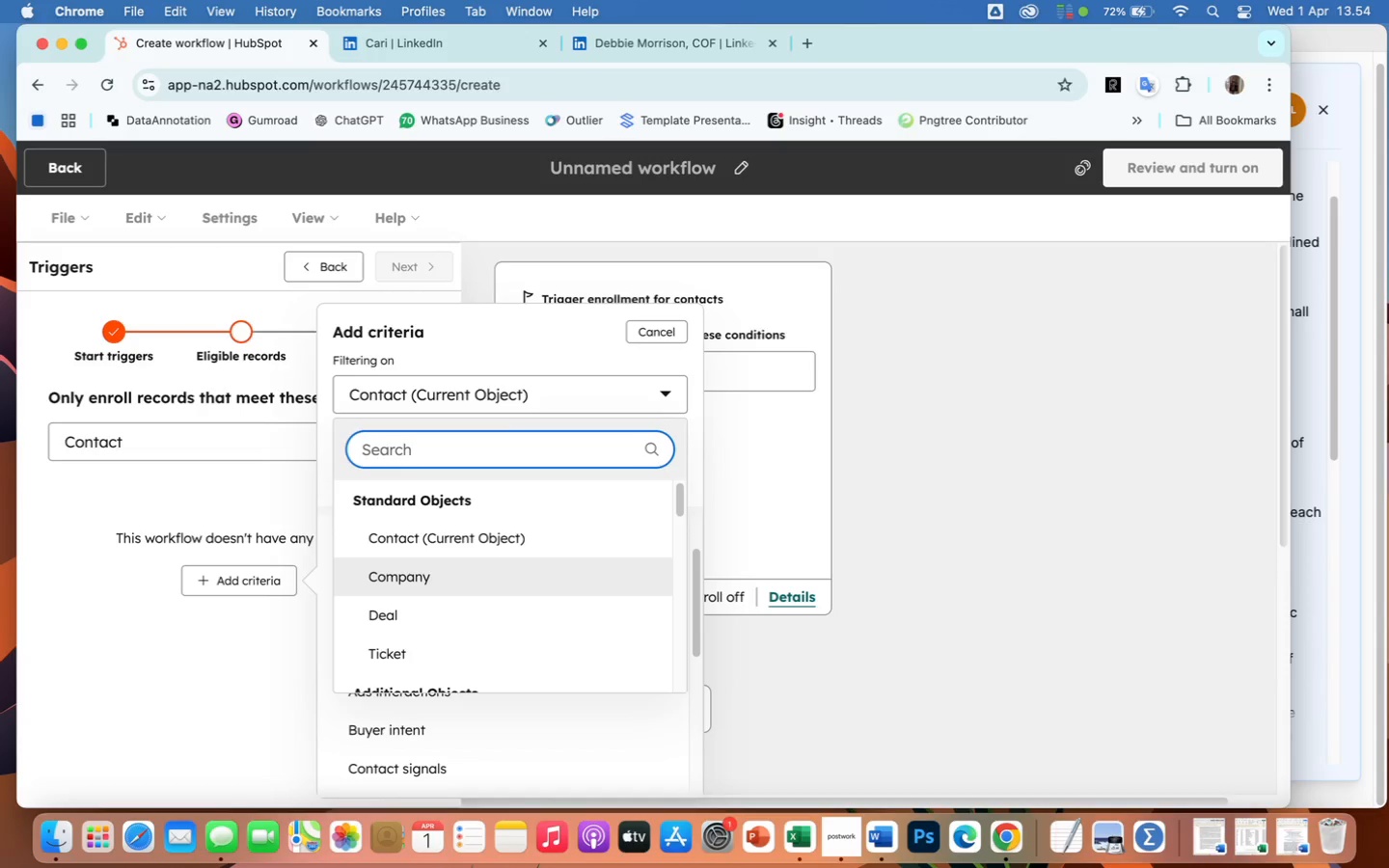 
scroll: coordinate [566, 591], scroll_direction: down, amount: 27.0
 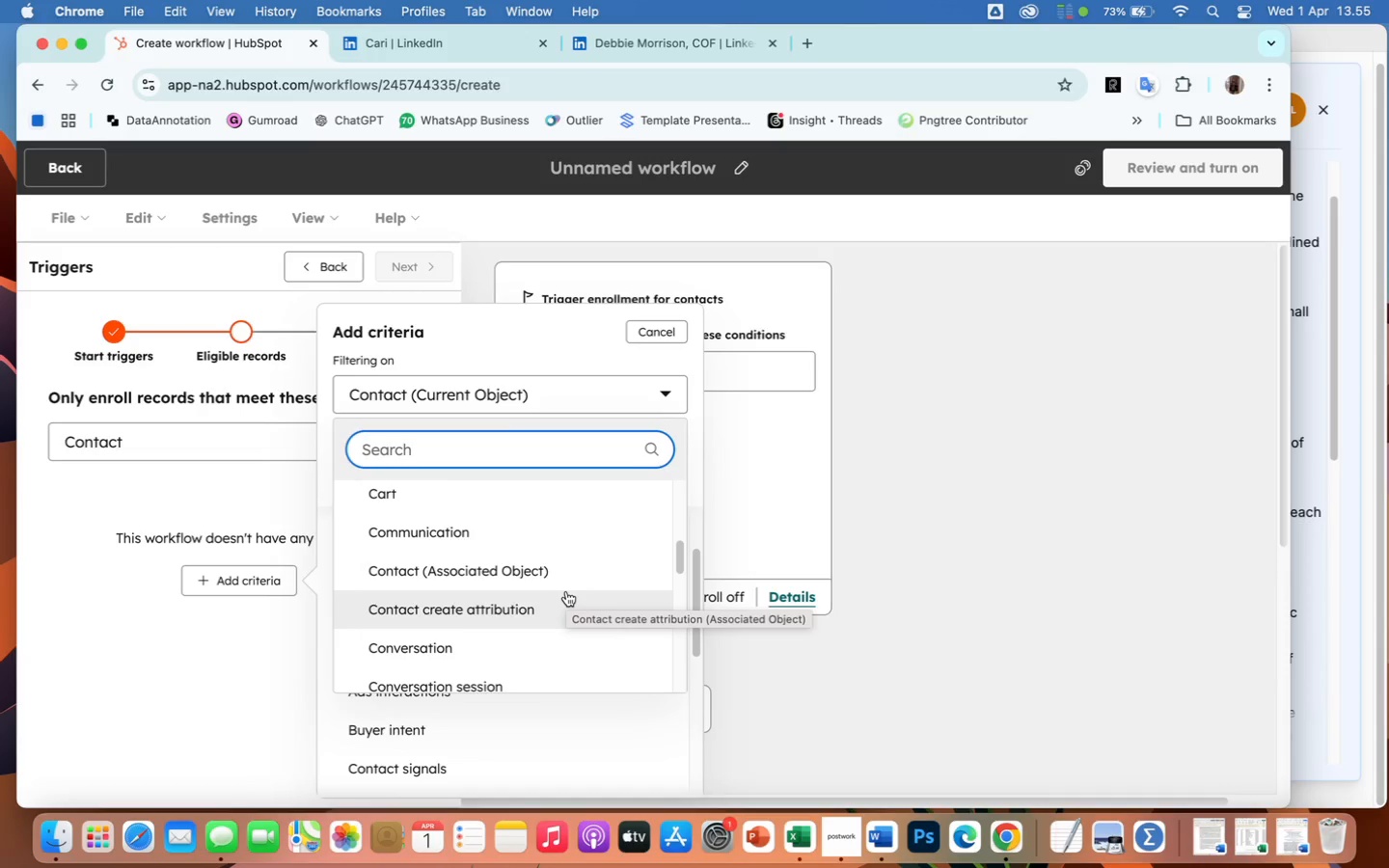 
wait(12.66)
 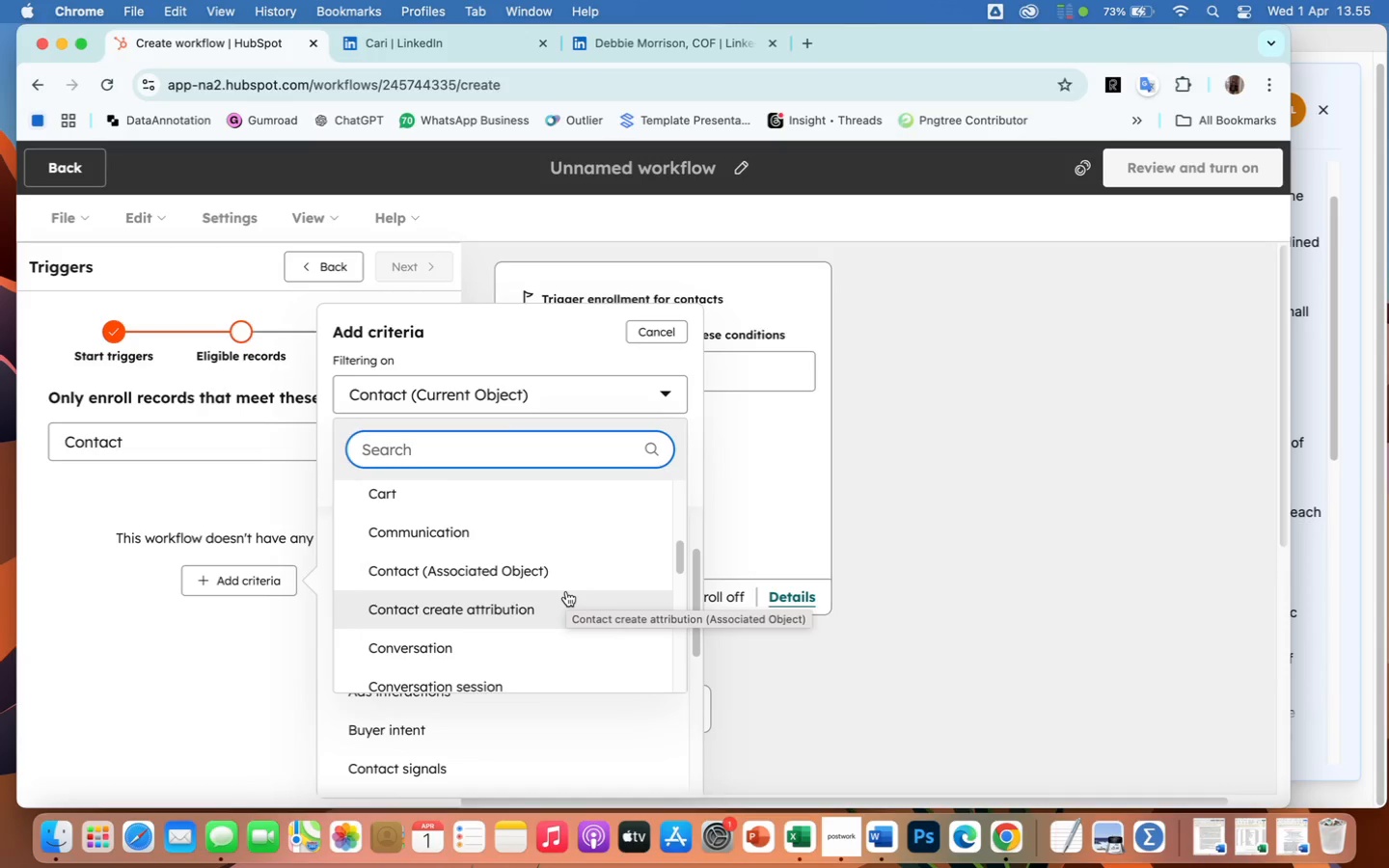 
scroll: coordinate [490, 615], scroll_direction: down, amount: 35.0
 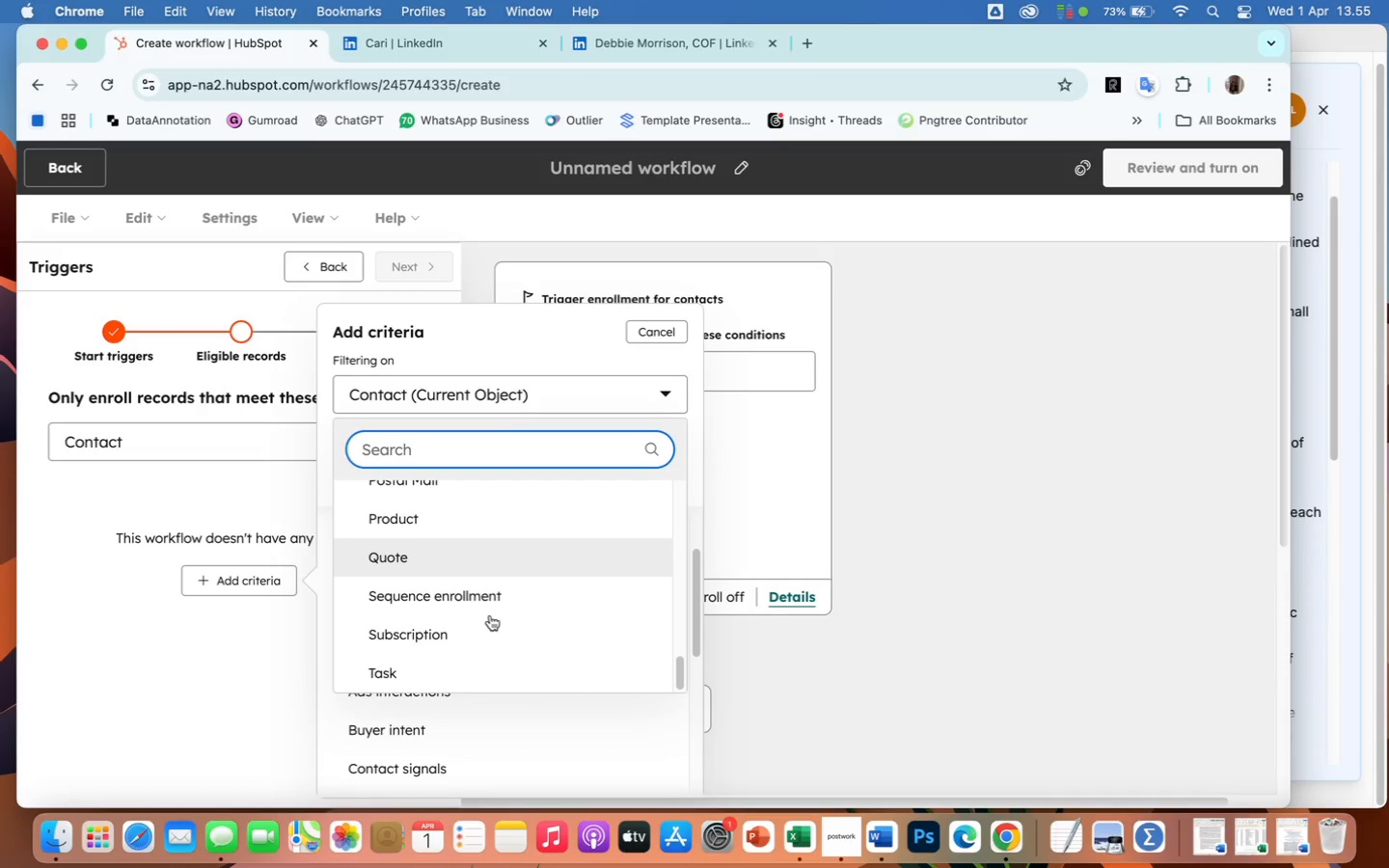 
scroll: coordinate [490, 615], scroll_direction: up, amount: 44.0
 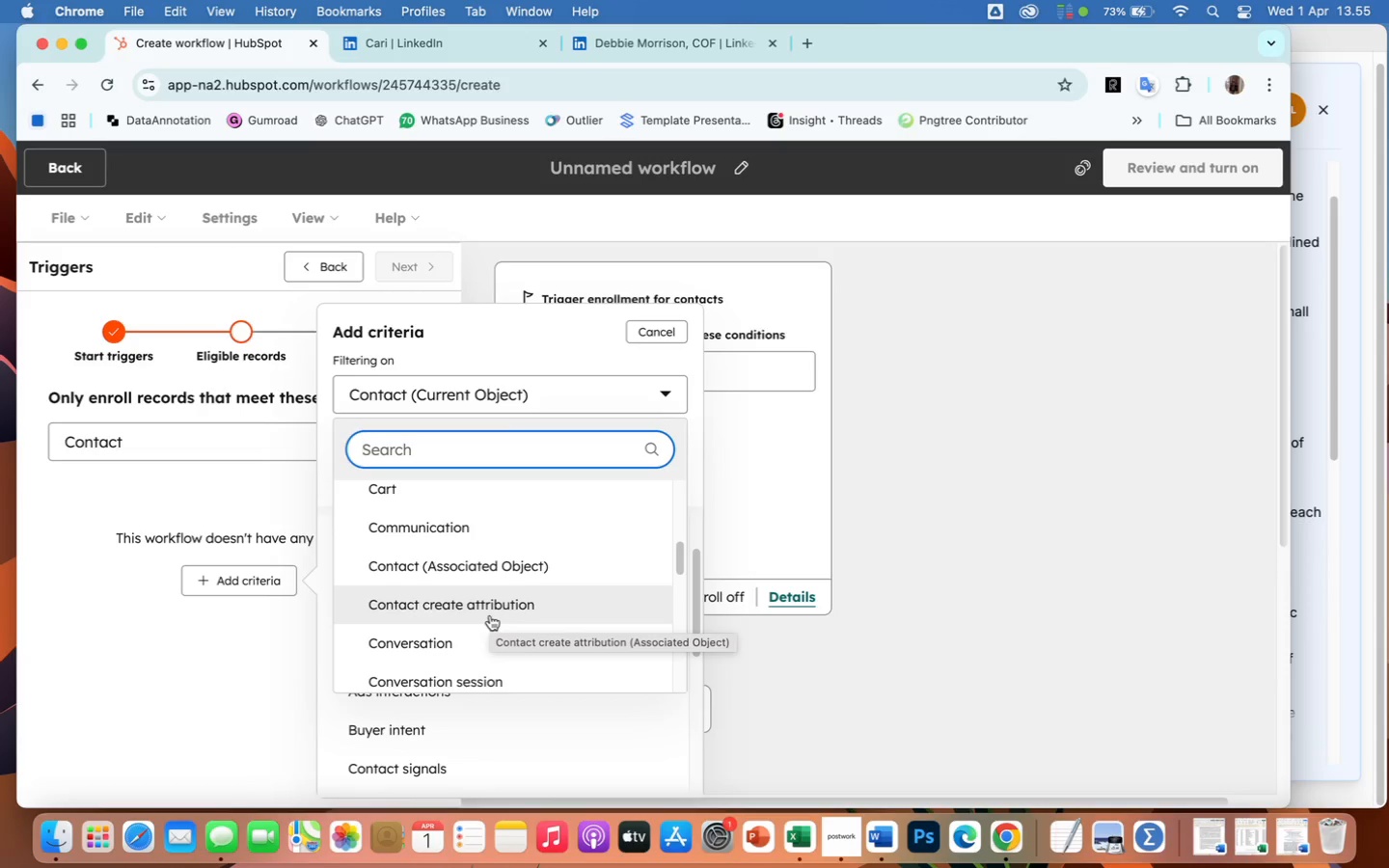 
wait(9.09)
 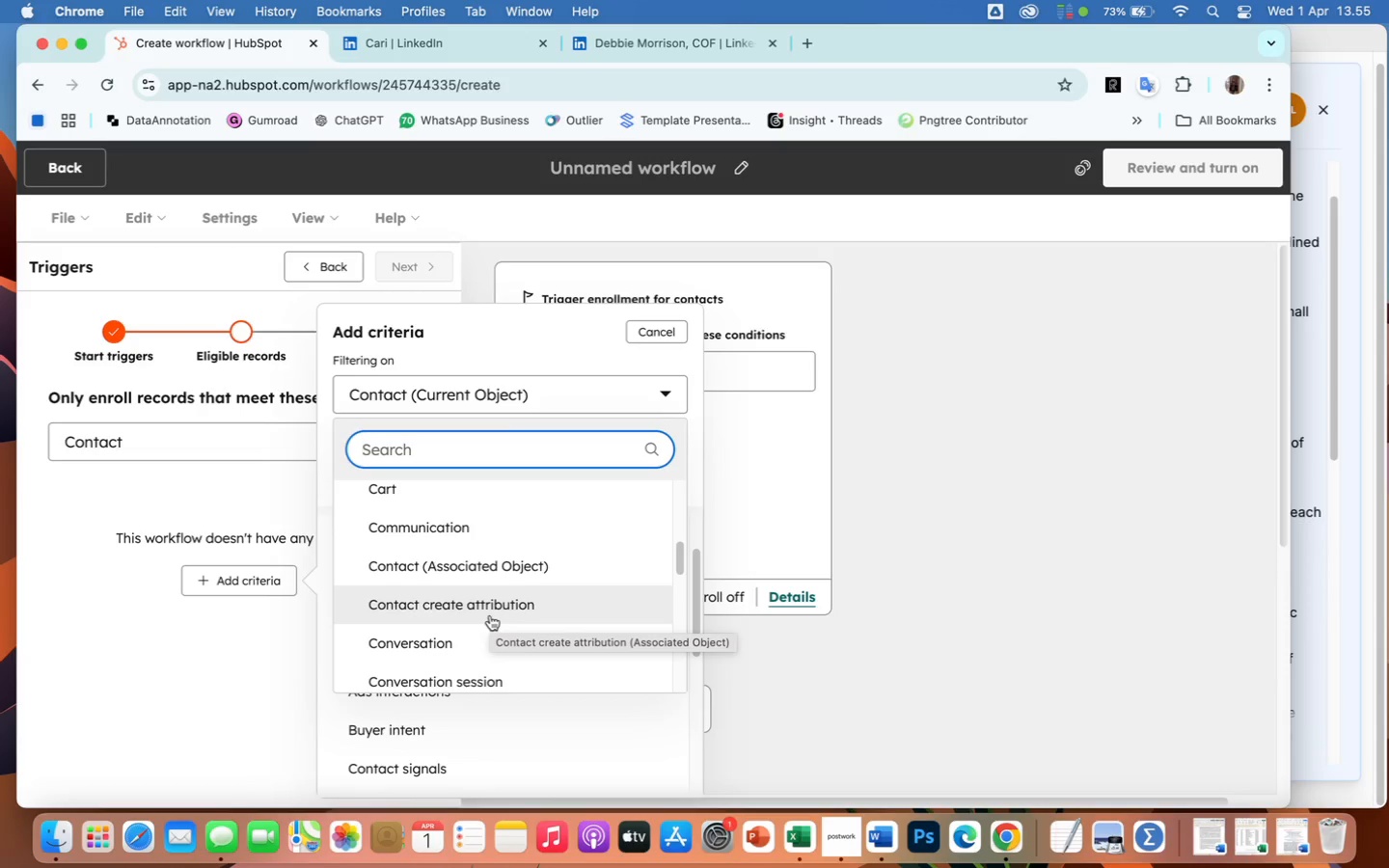 
type(first name)
 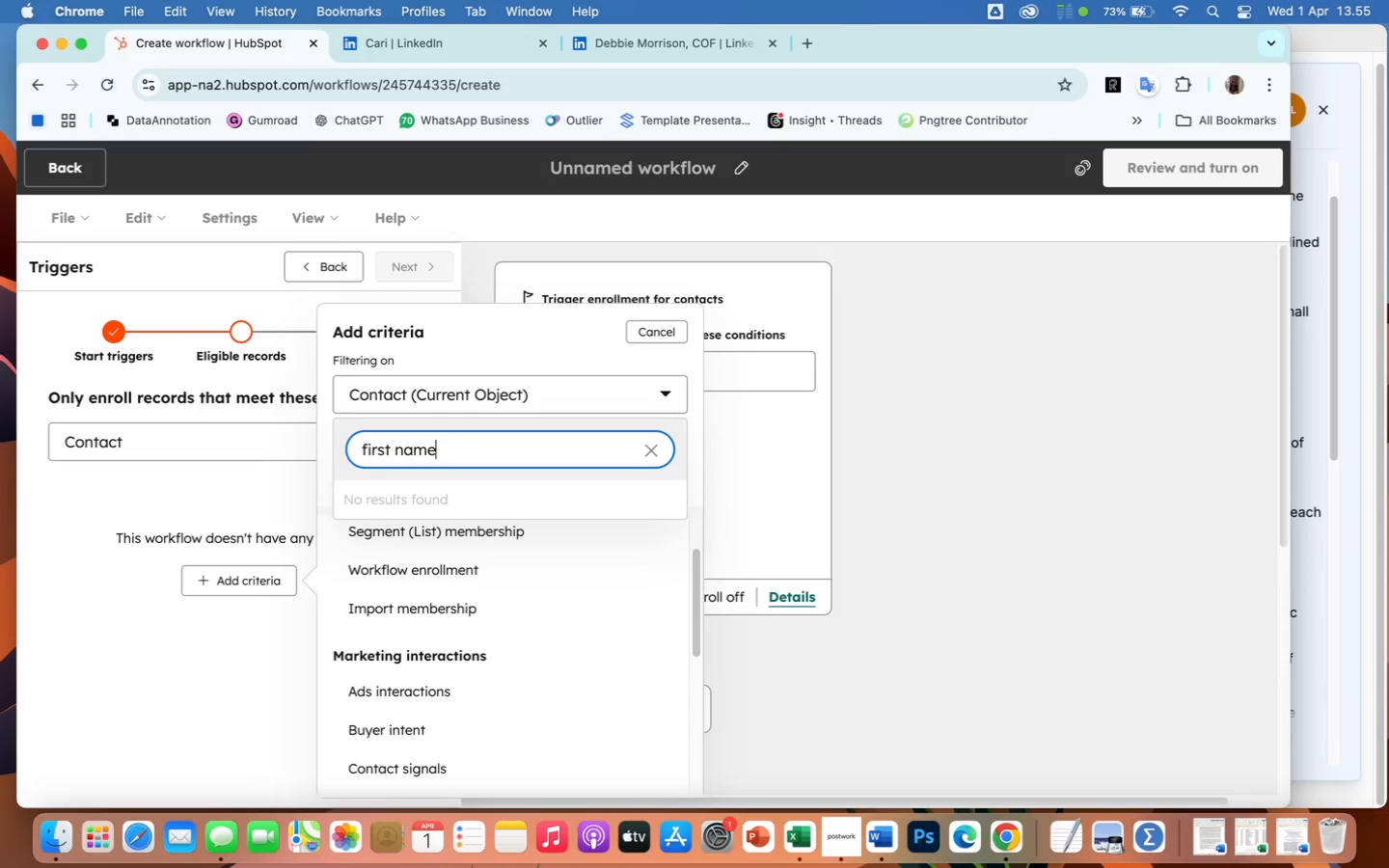 
key(Enter)
 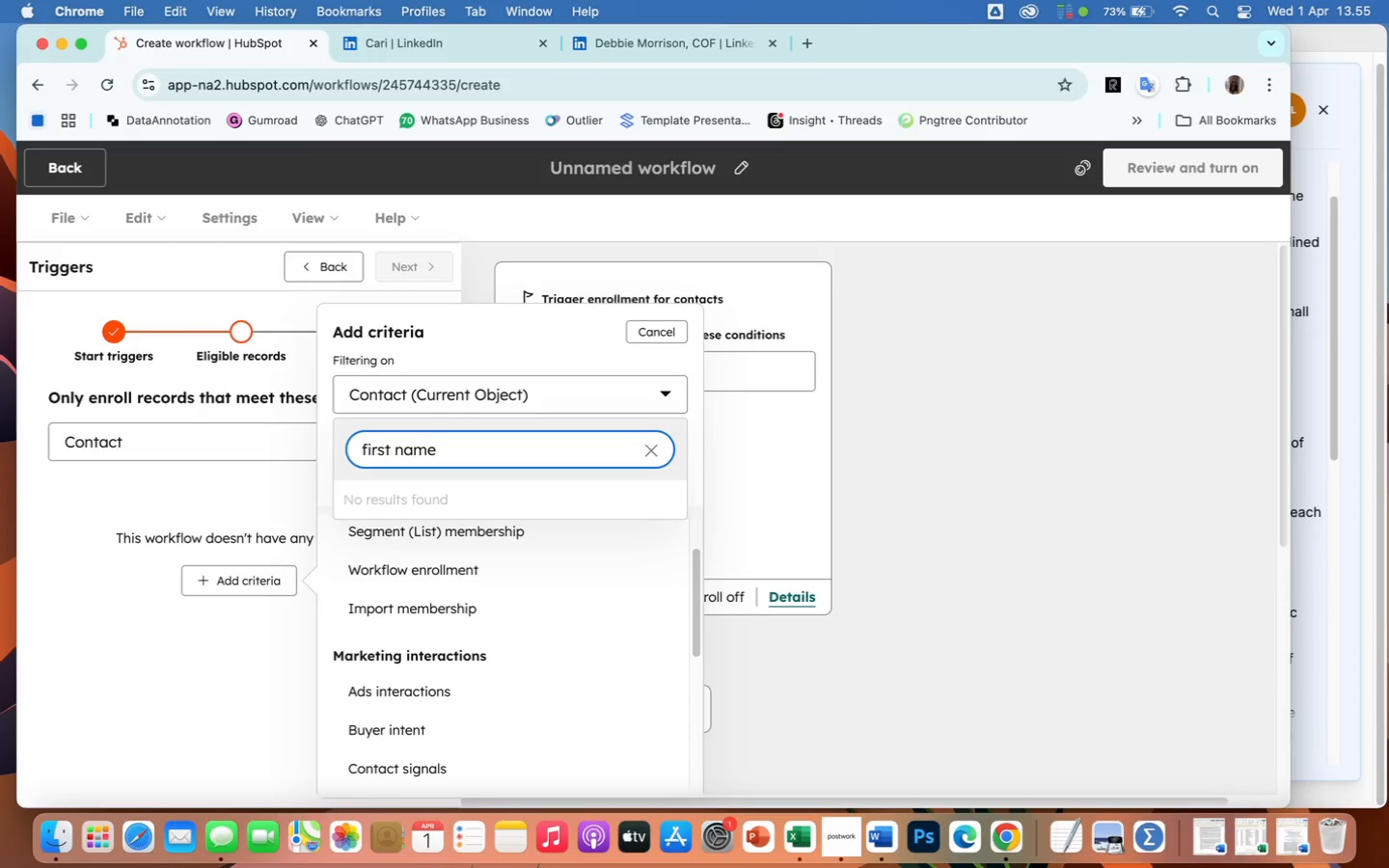 
wait(15.2)
 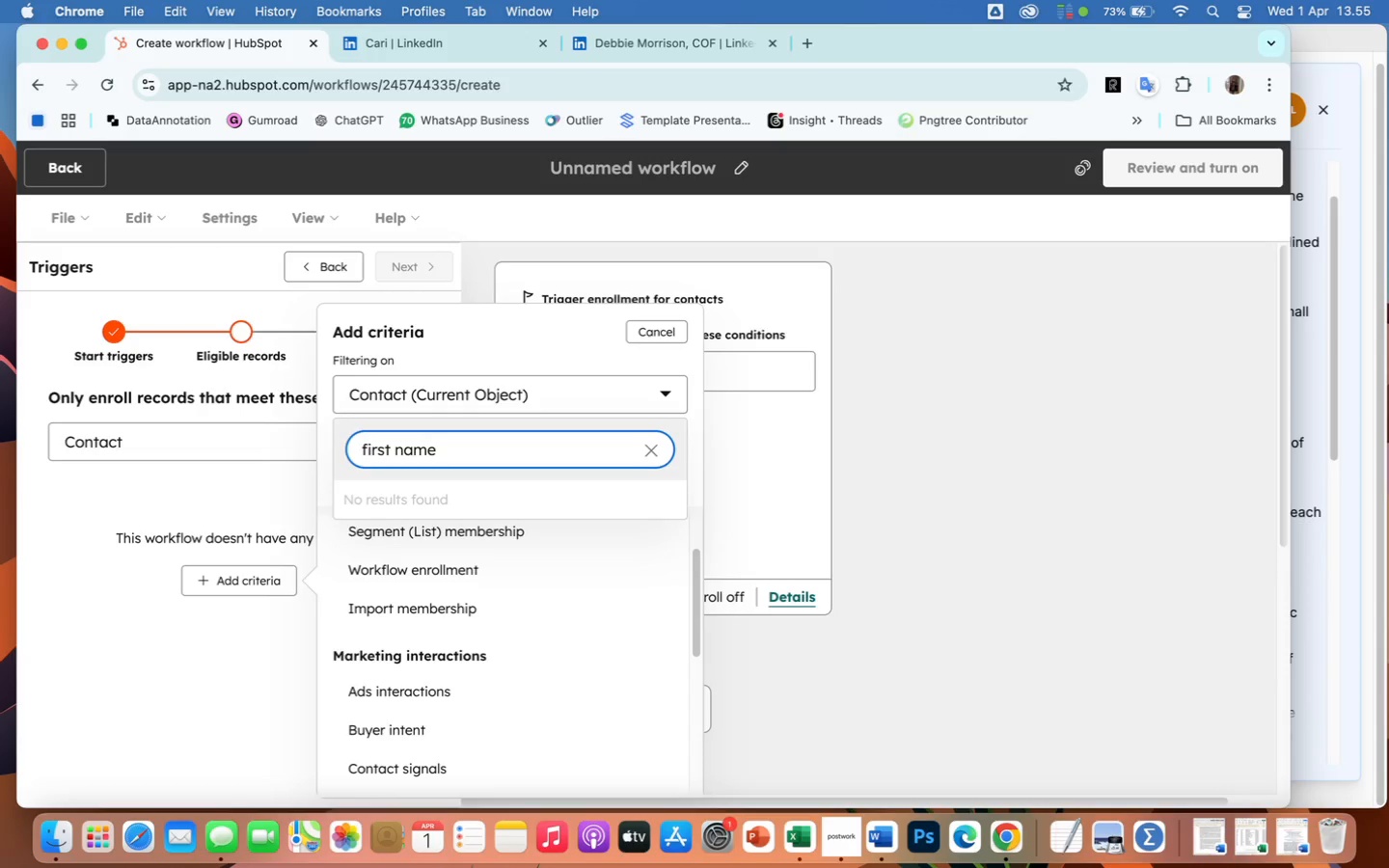 
left_click([664, 389])
 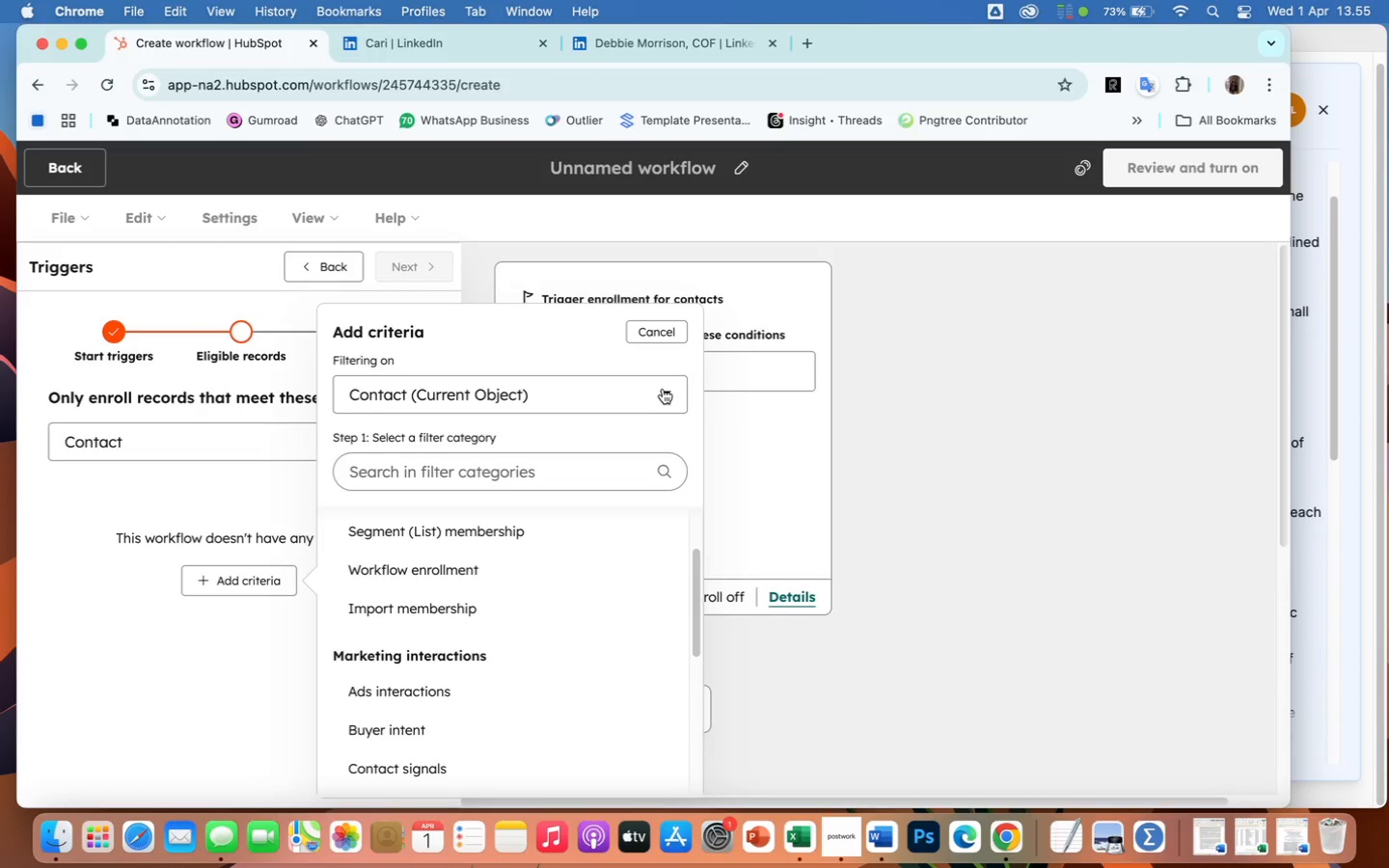 
left_click([663, 390])
 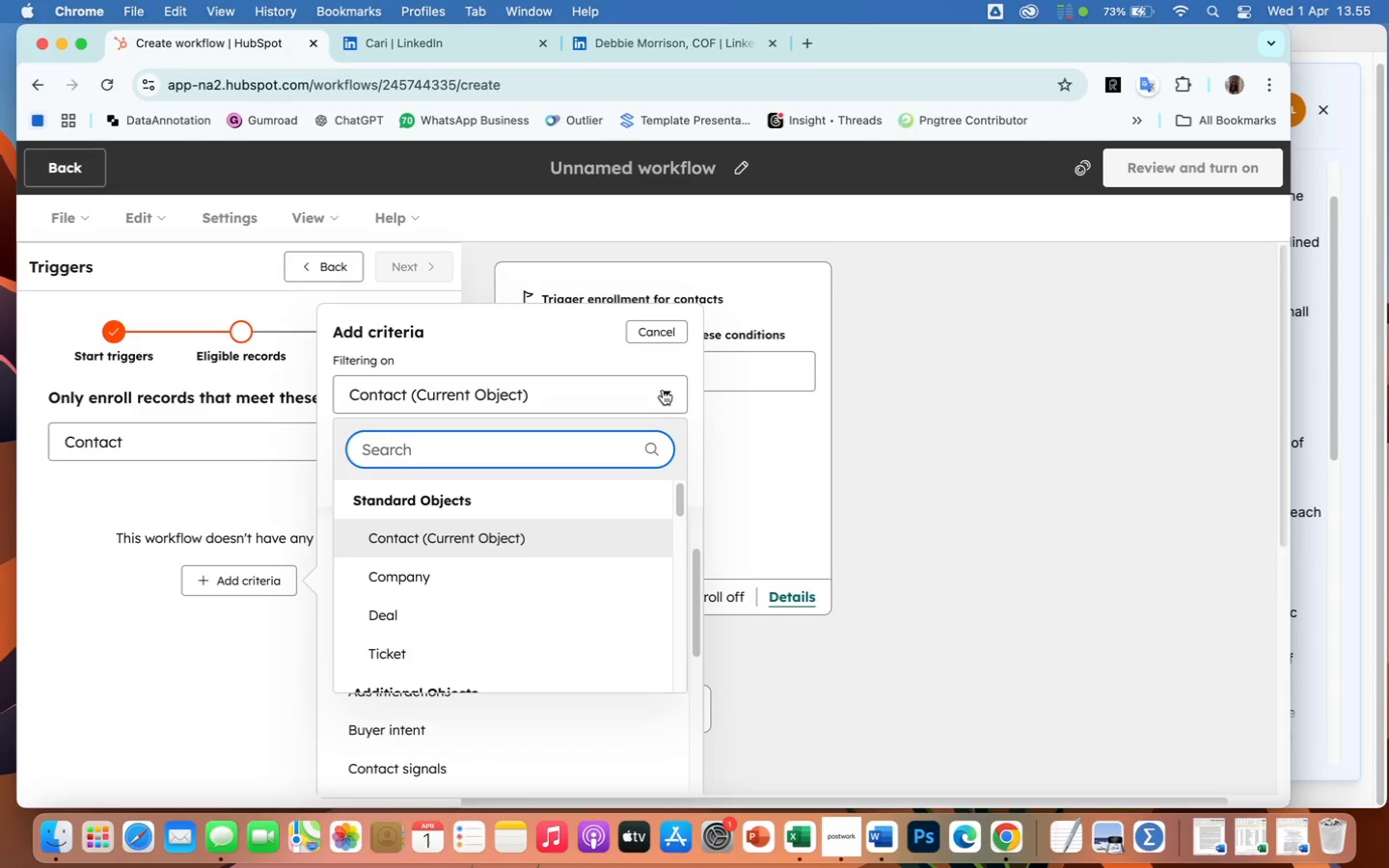 
type(first)
 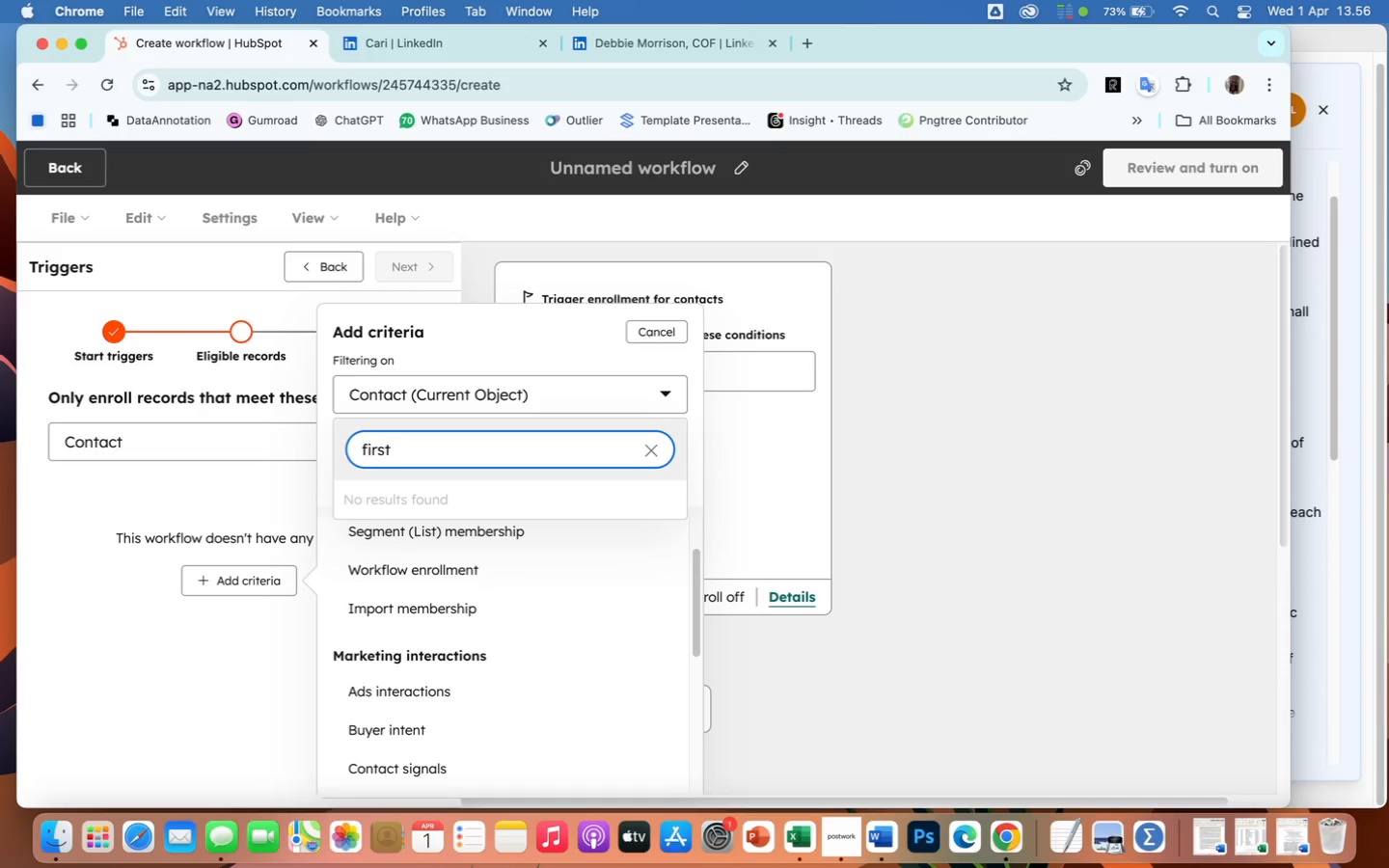 
hold_key(key=Backspace, duration=1.5)
 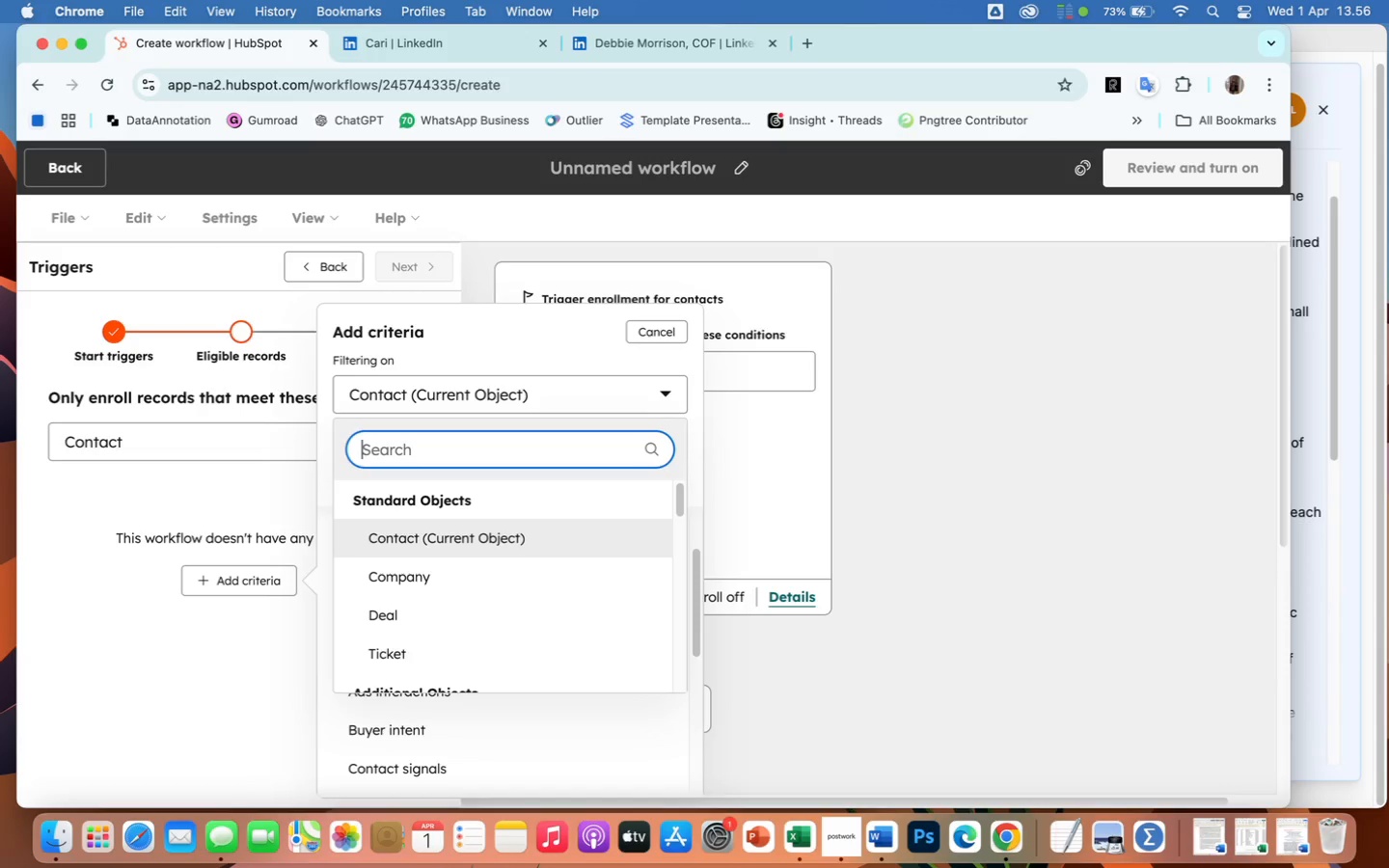 
hold_key(key=Backspace, duration=0.76)
 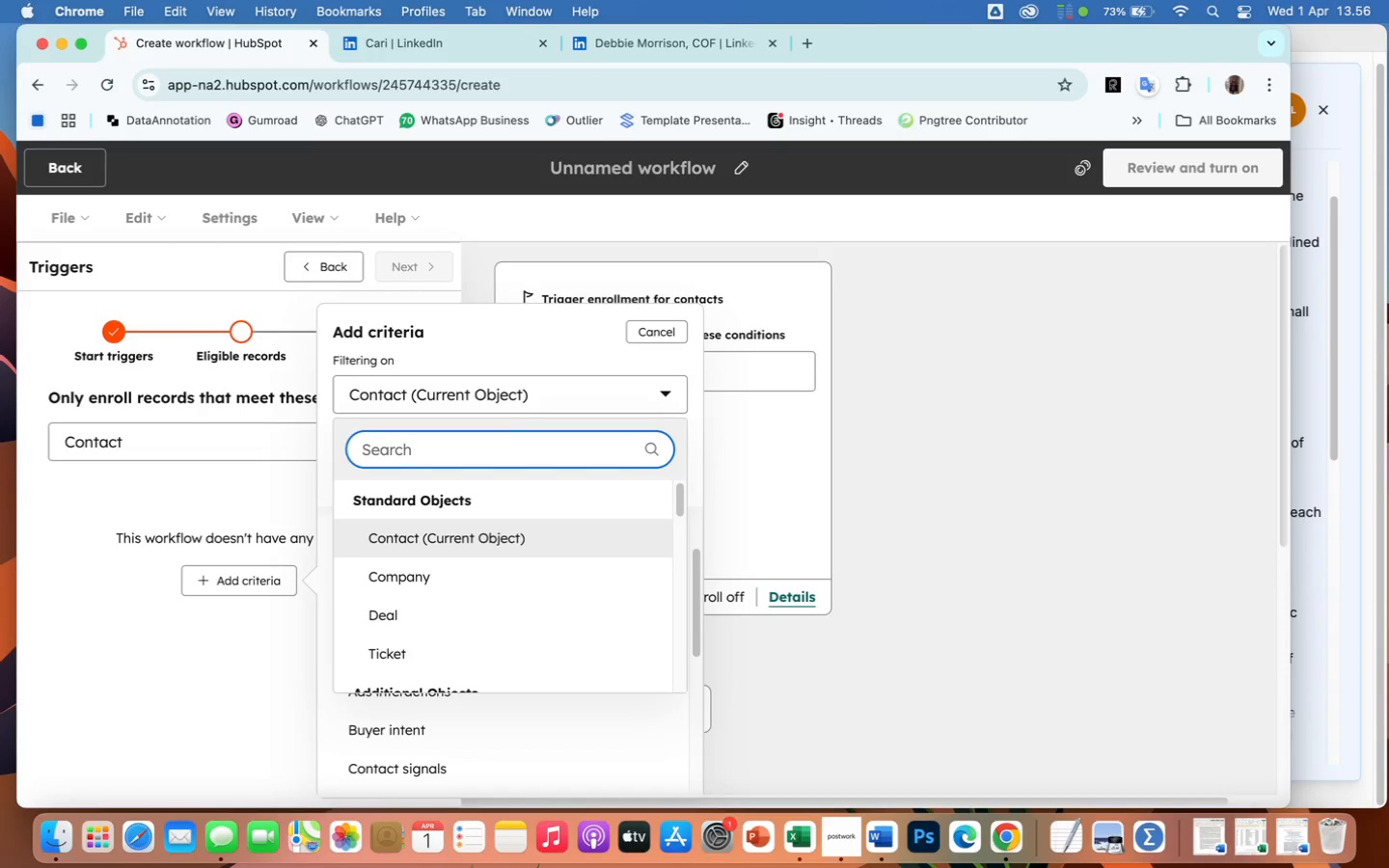 
wait(35.92)
 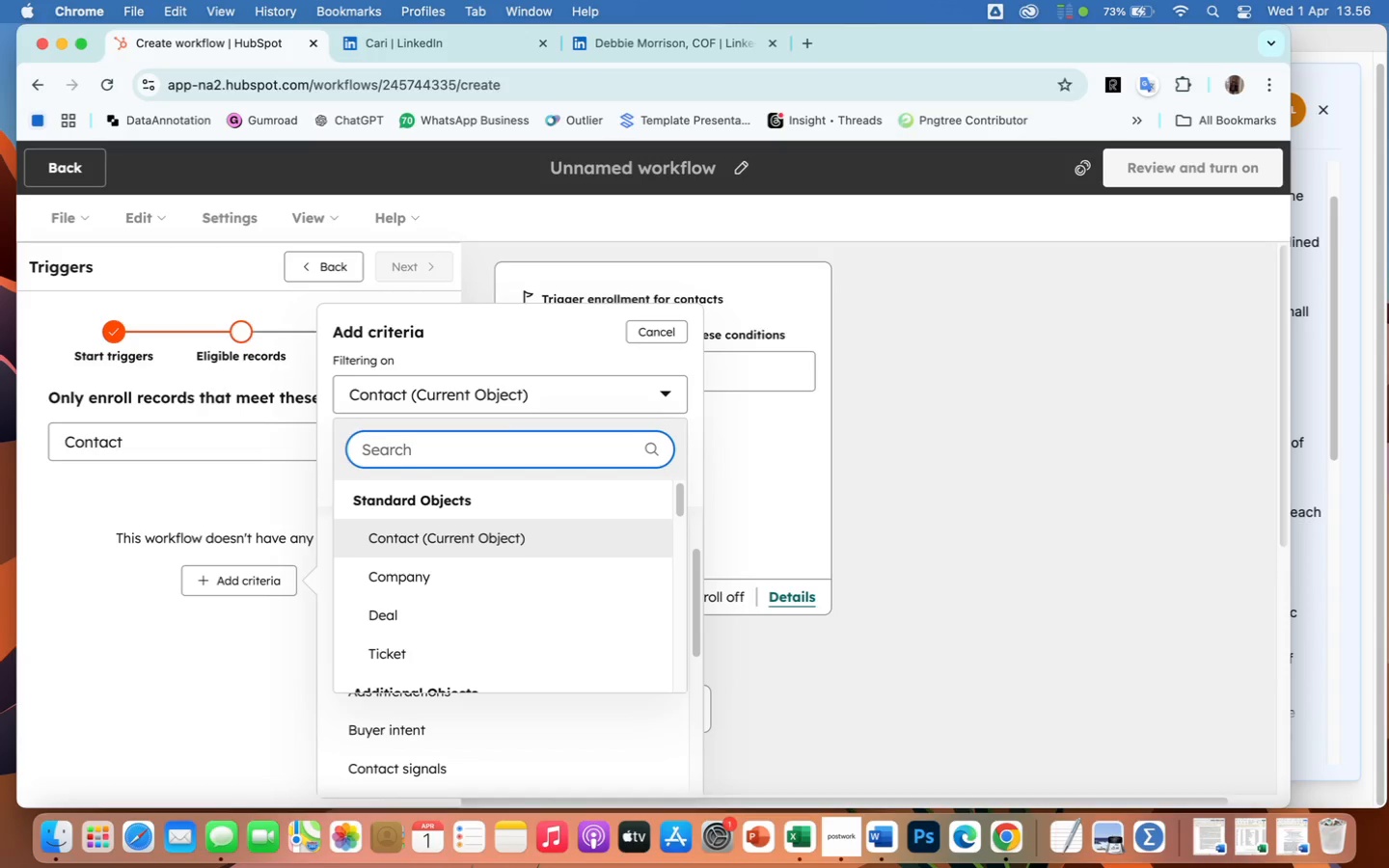 
left_click([1325, 360])